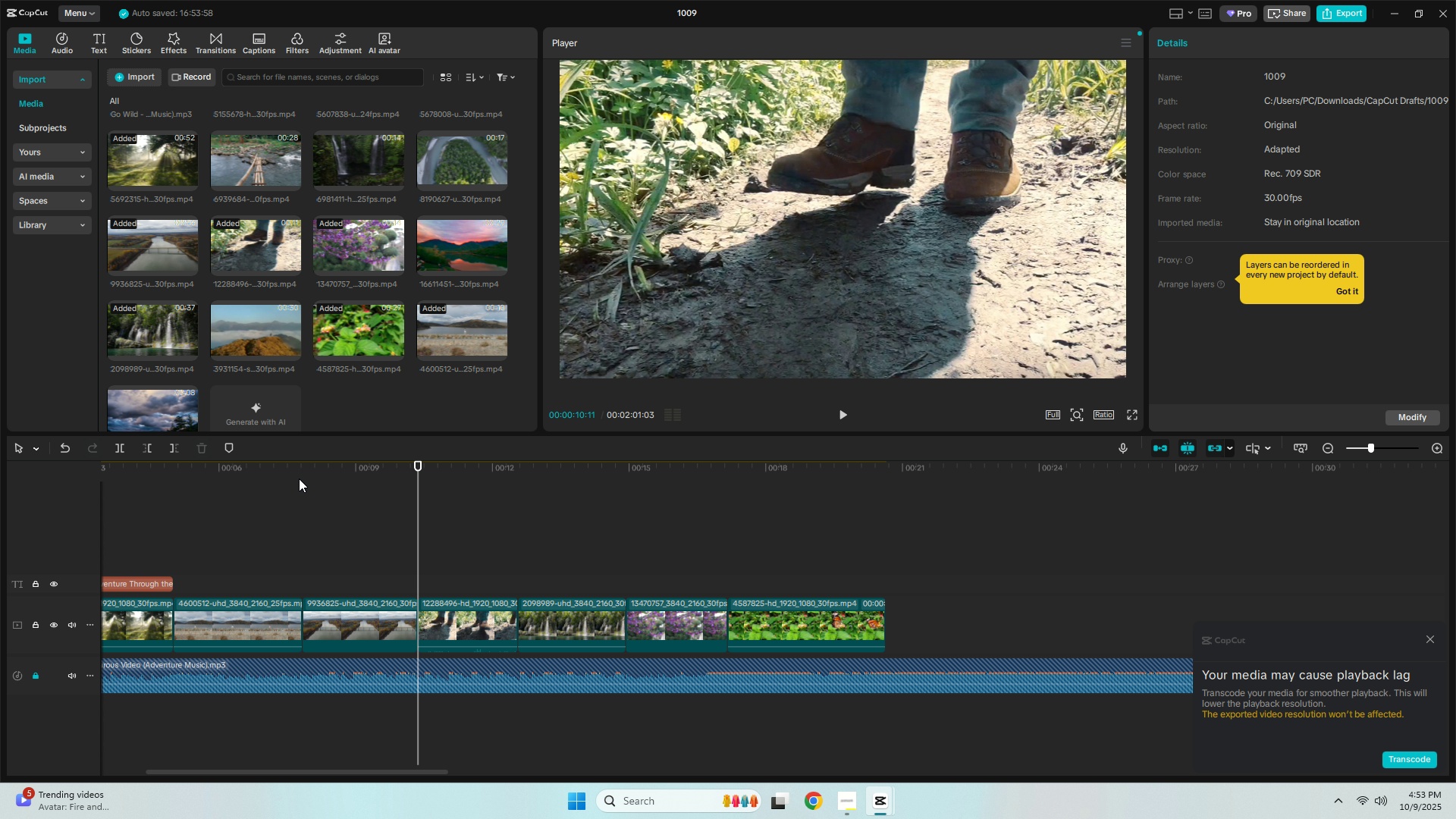 
left_click([297, 479])
 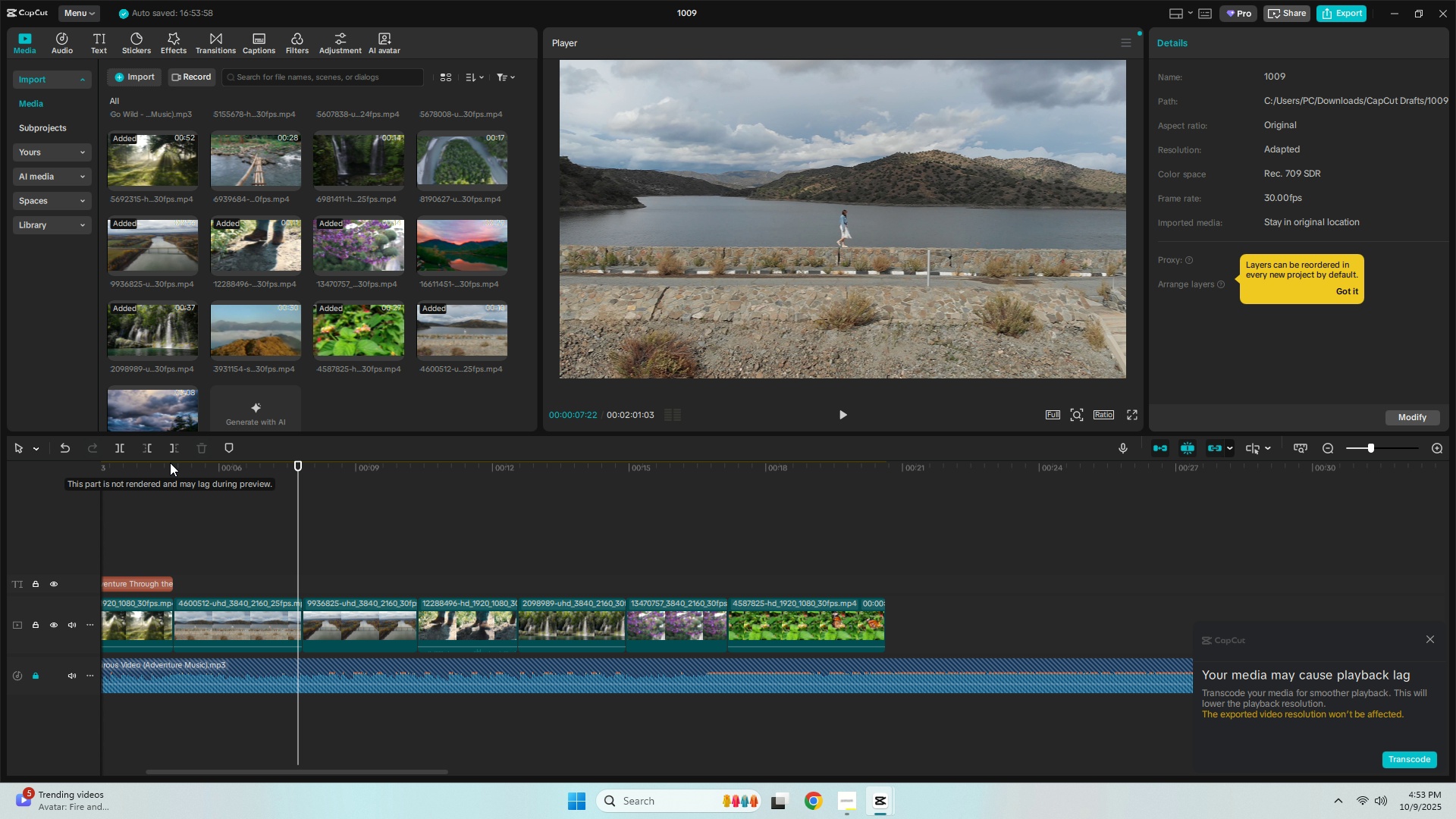 
left_click([170, 460])
 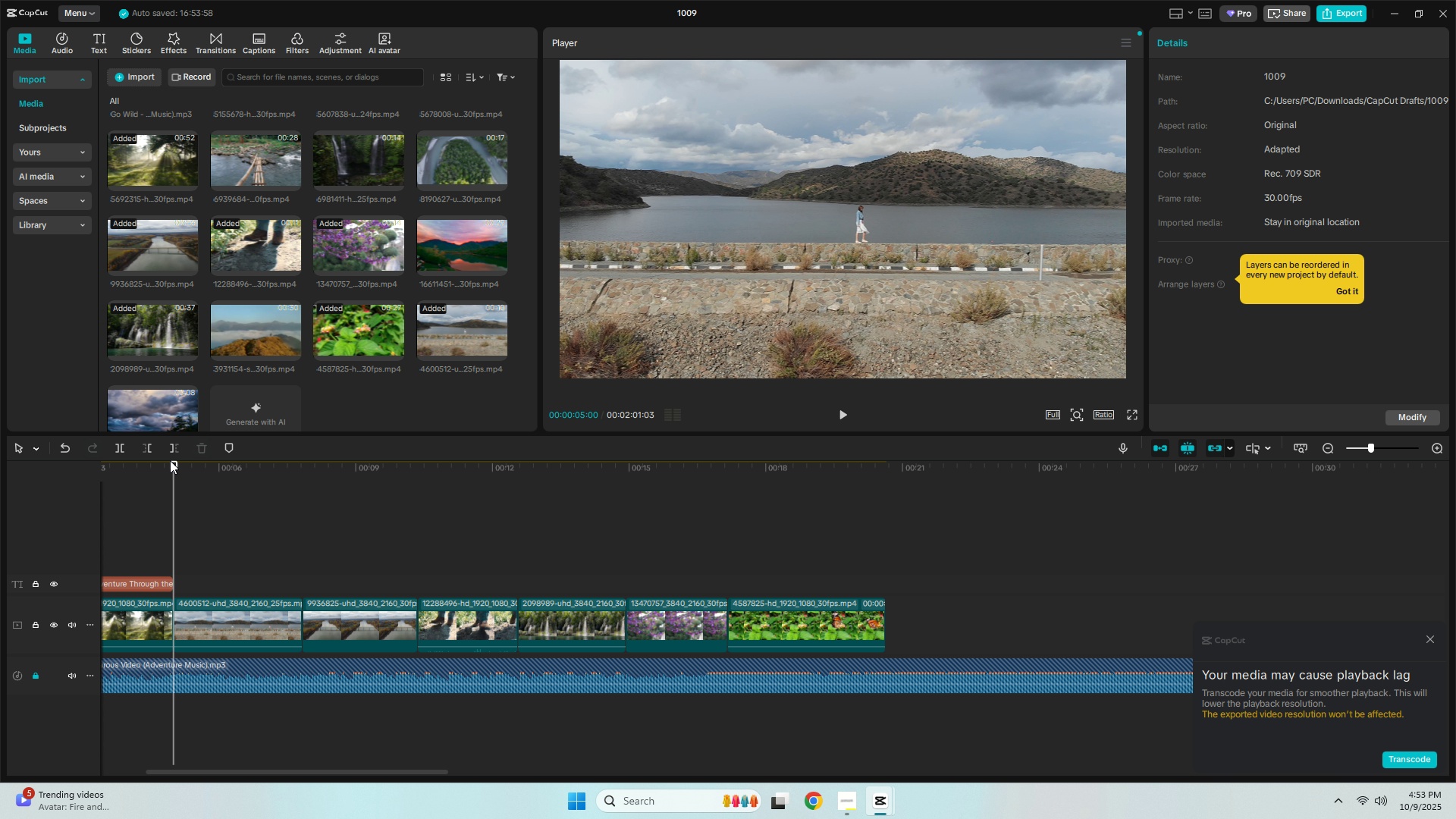 
key(Space)
 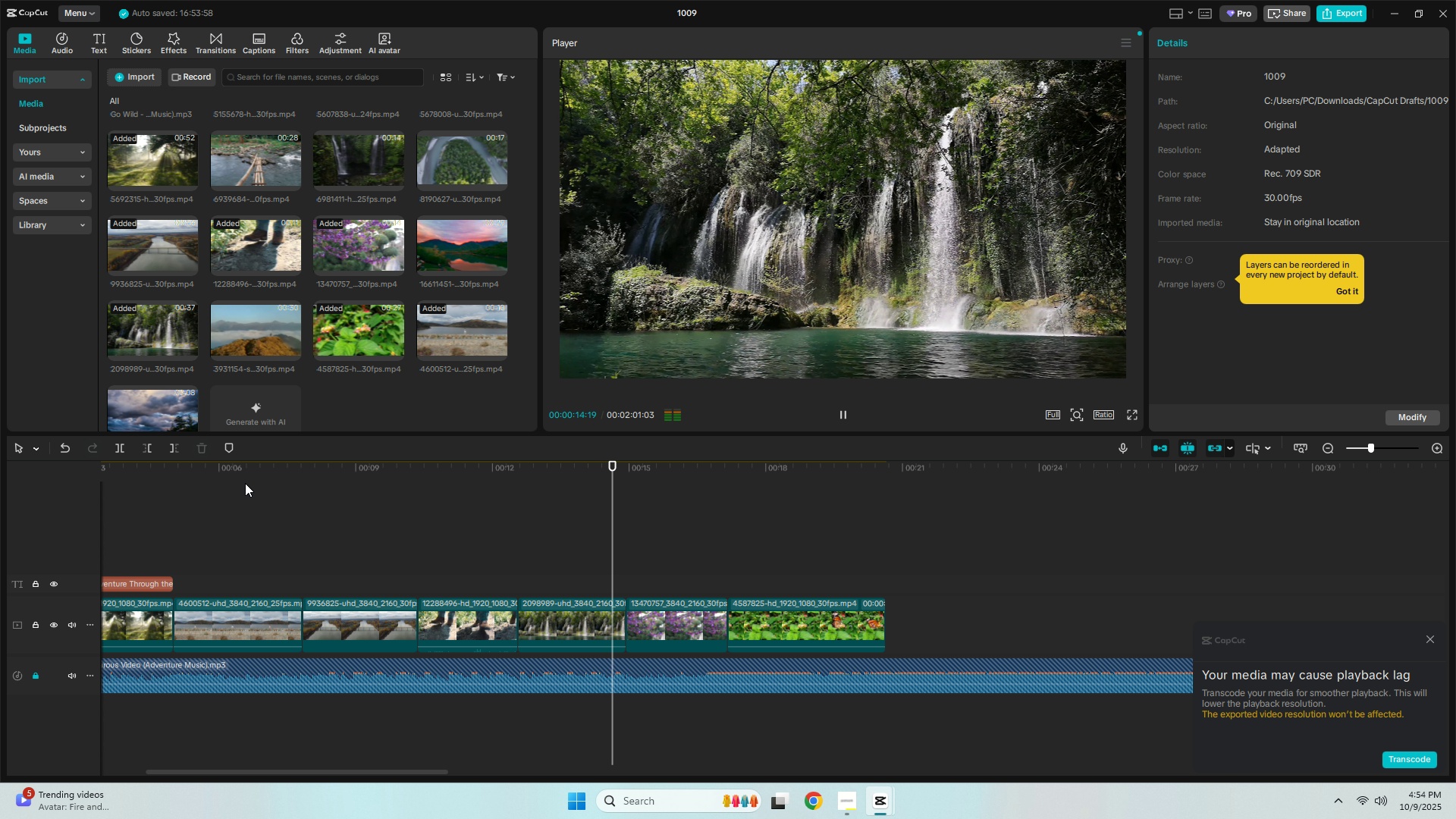 
wait(14.65)
 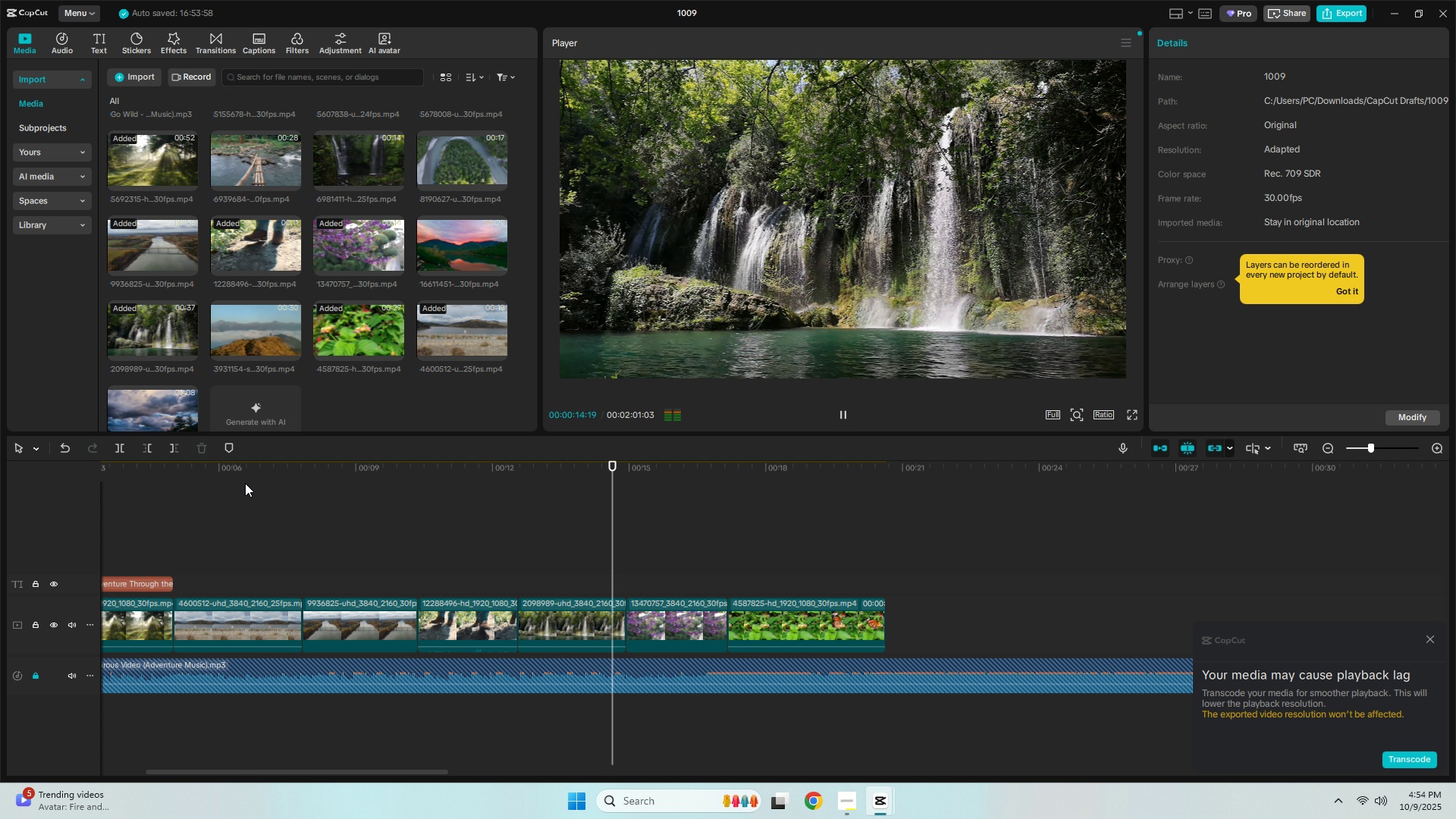 
key(Space)
 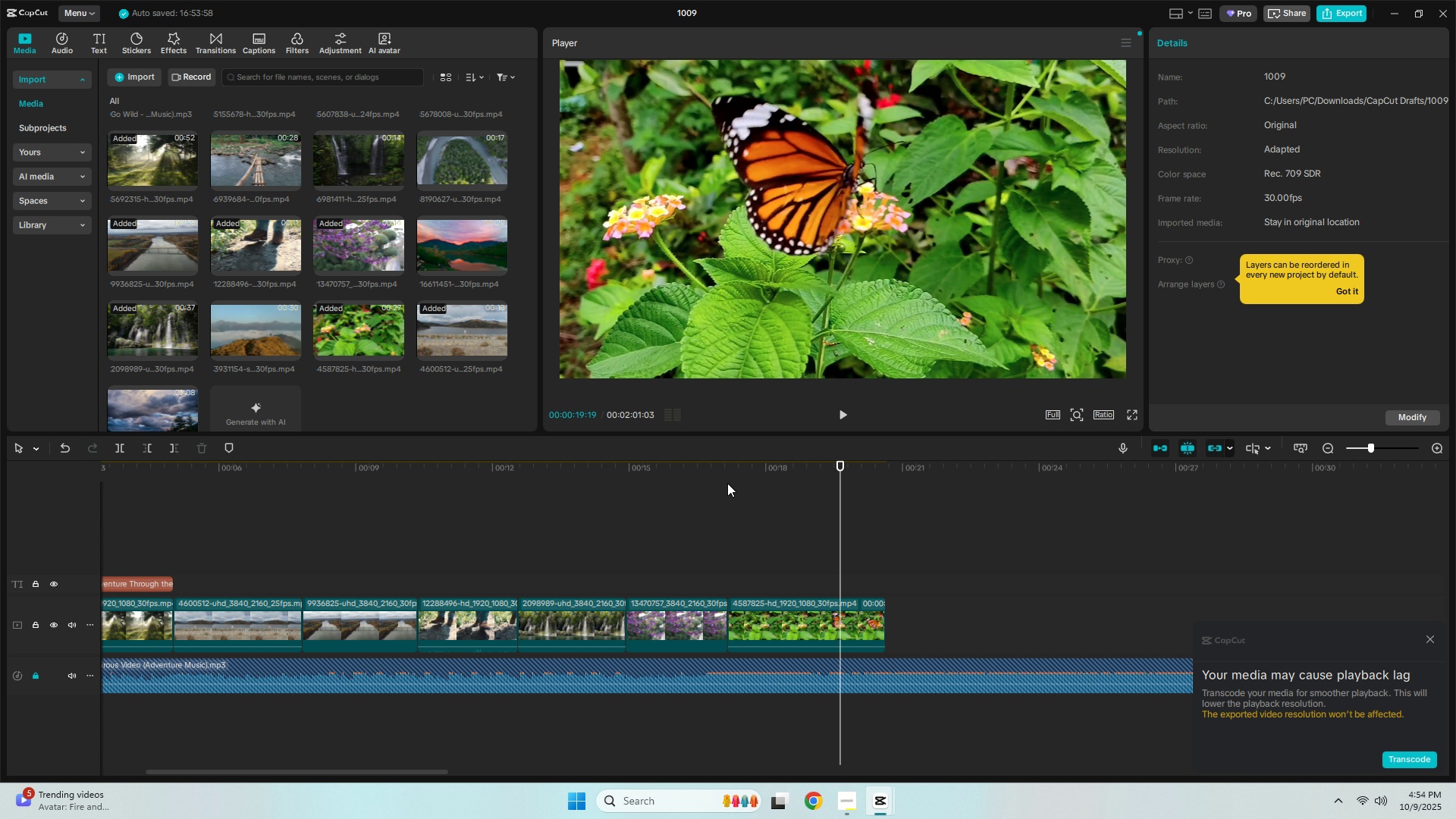 
key(Space)
 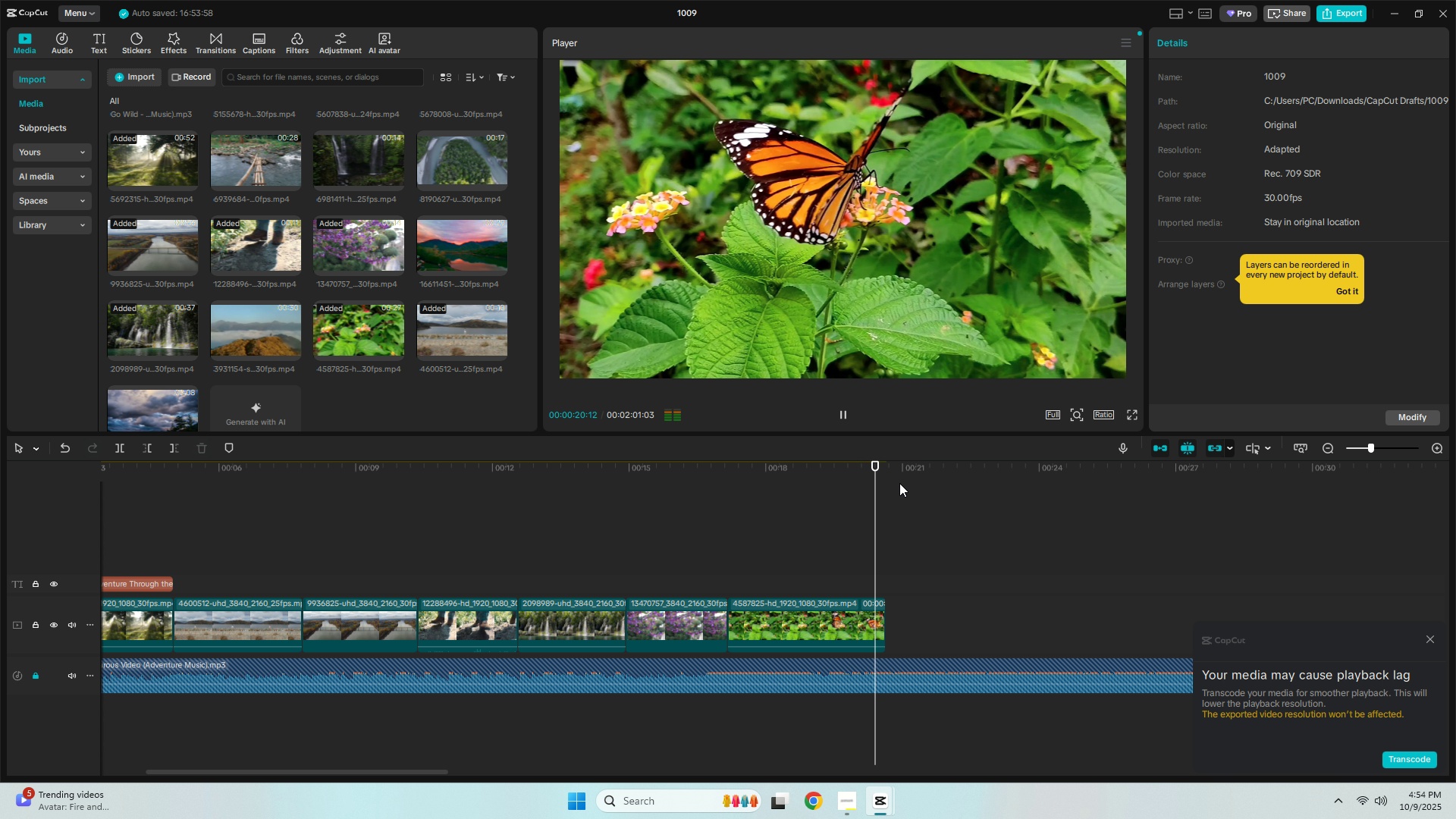 
key(Space)
 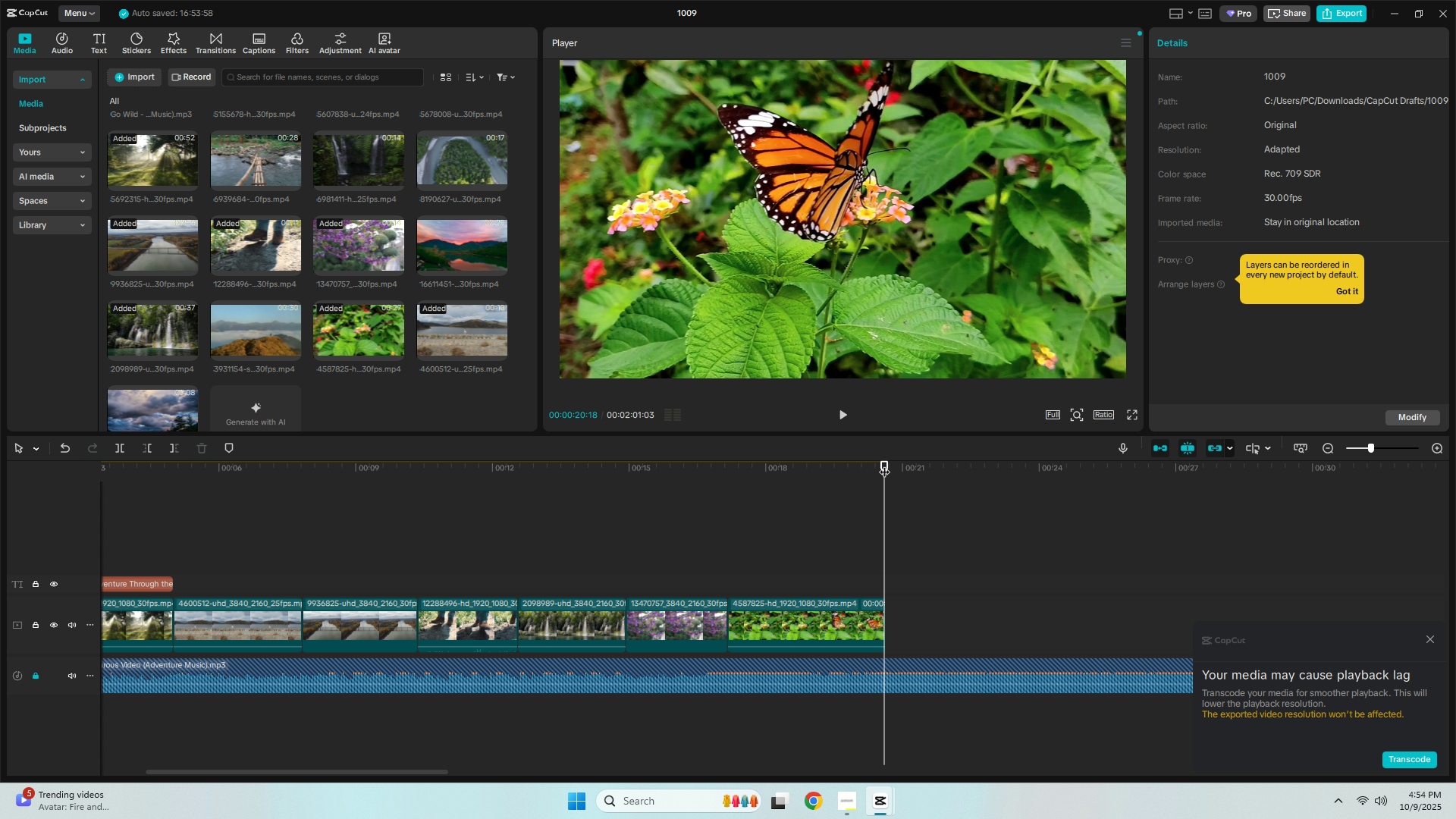 
left_click_drag(start_coordinate=[885, 462], to_coordinate=[857, 463])
 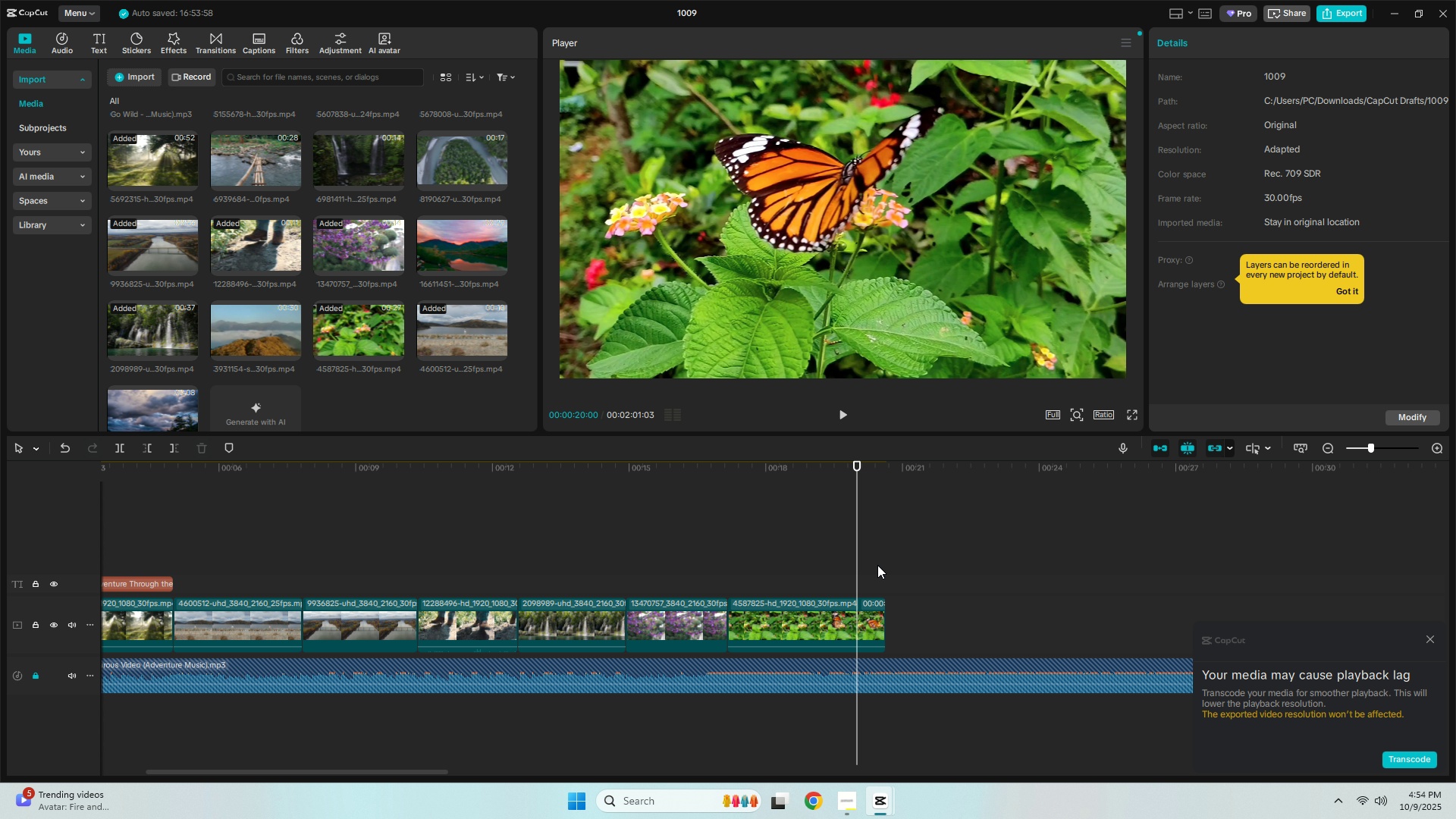 
key(Control+B)
 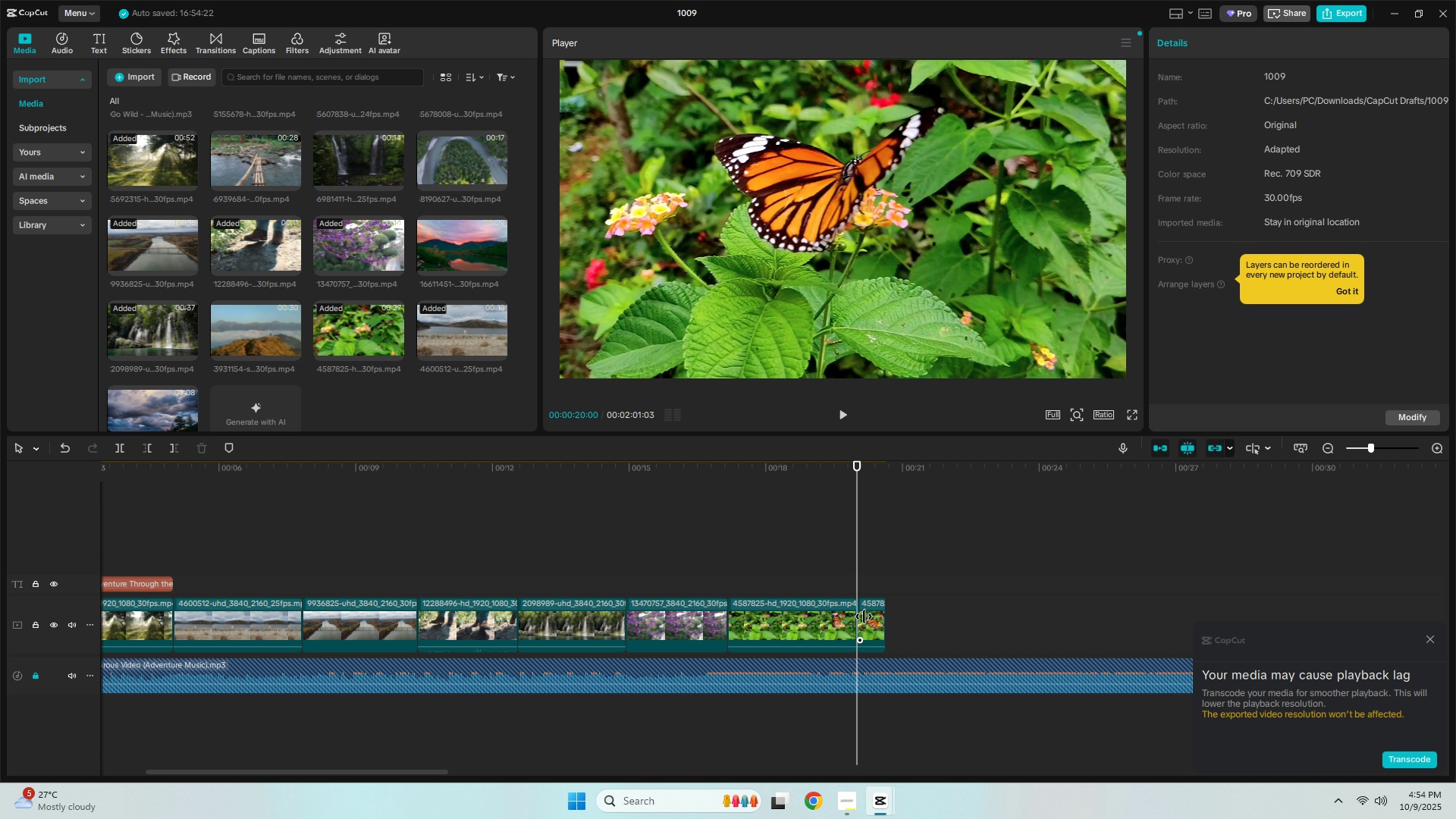 
left_click([864, 617])
 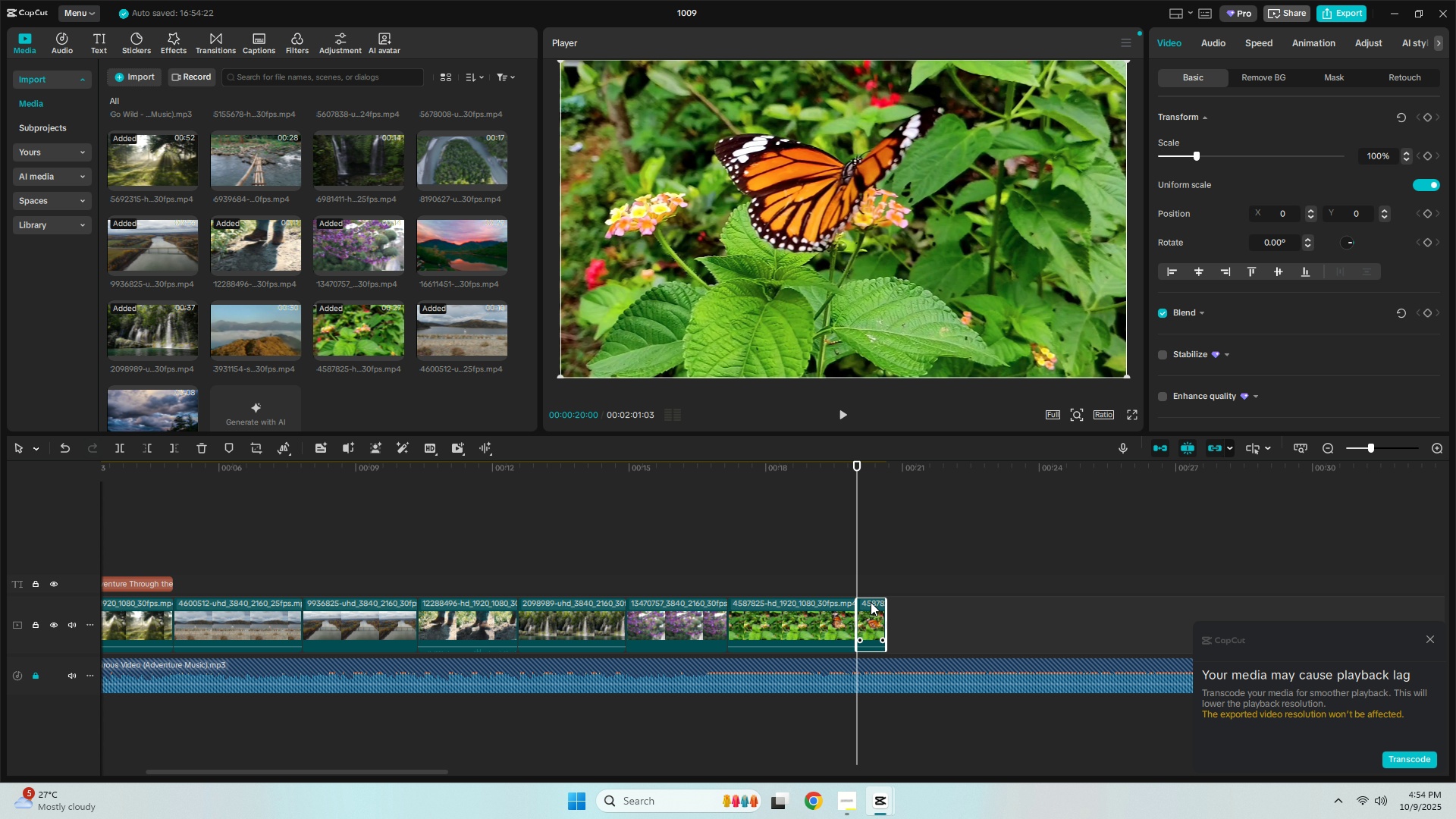 
key(Delete)
 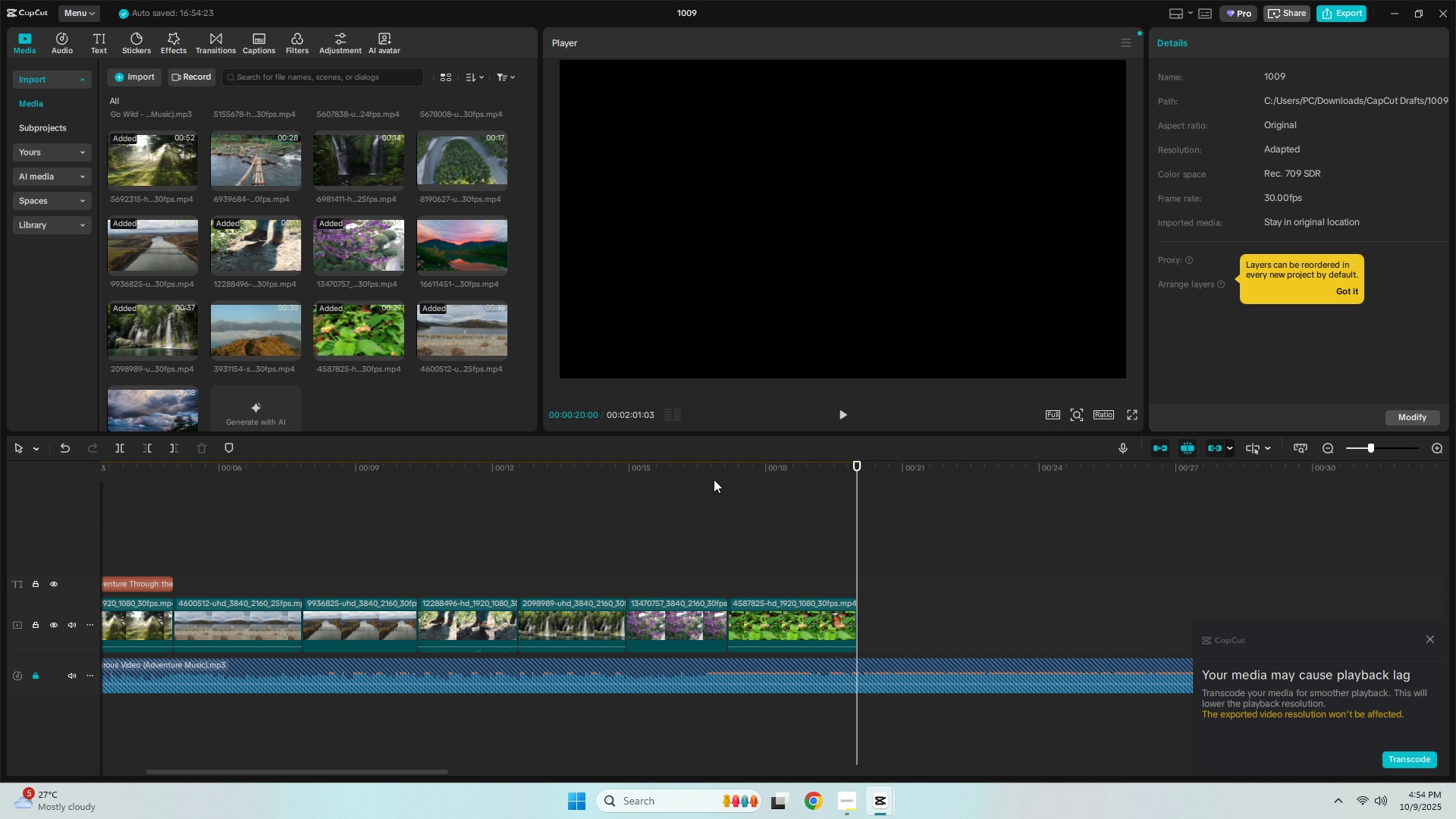 
left_click_drag(start_coordinate=[233, 472], to_coordinate=[98, 475])
 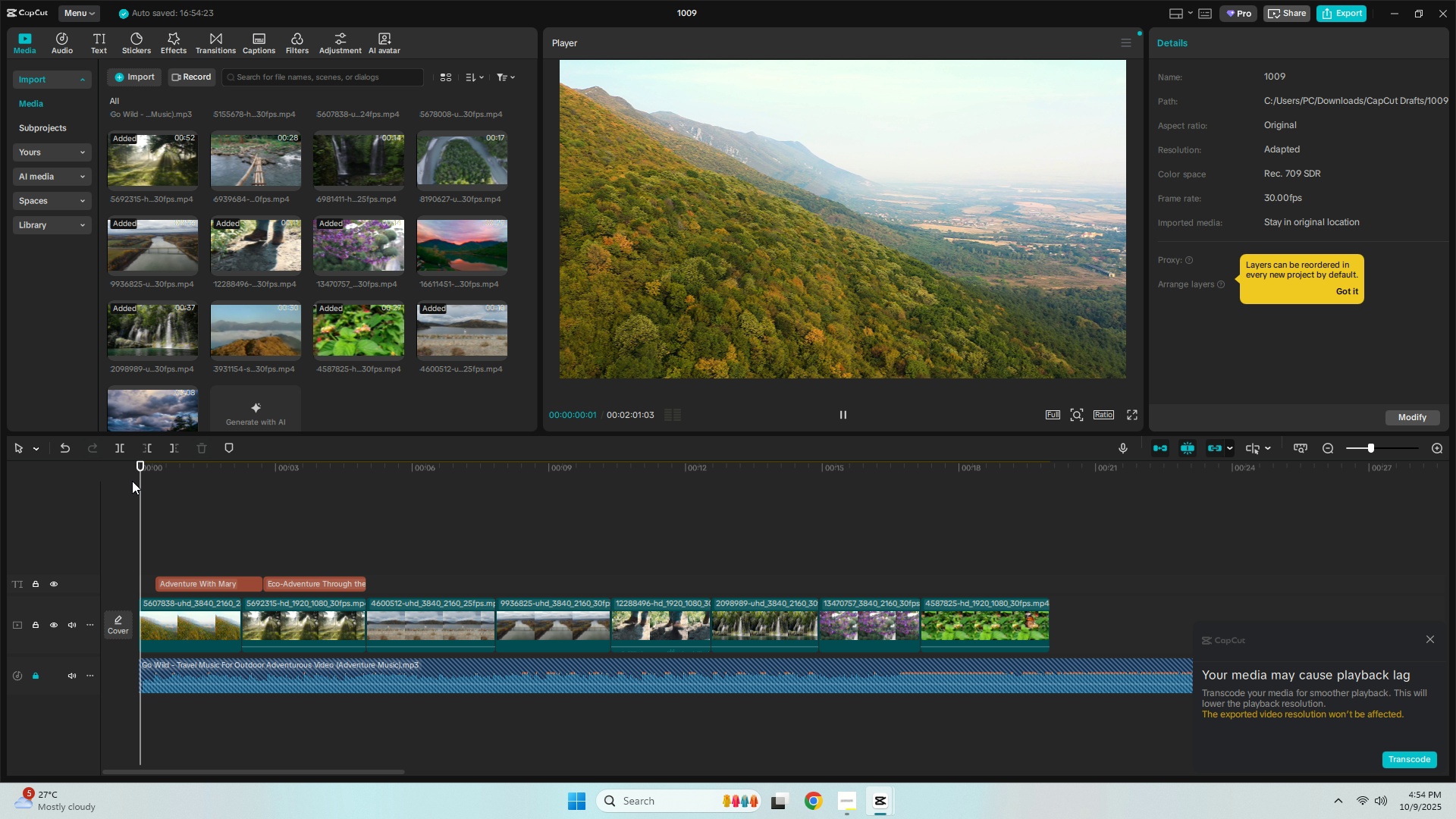 
key(Space)
 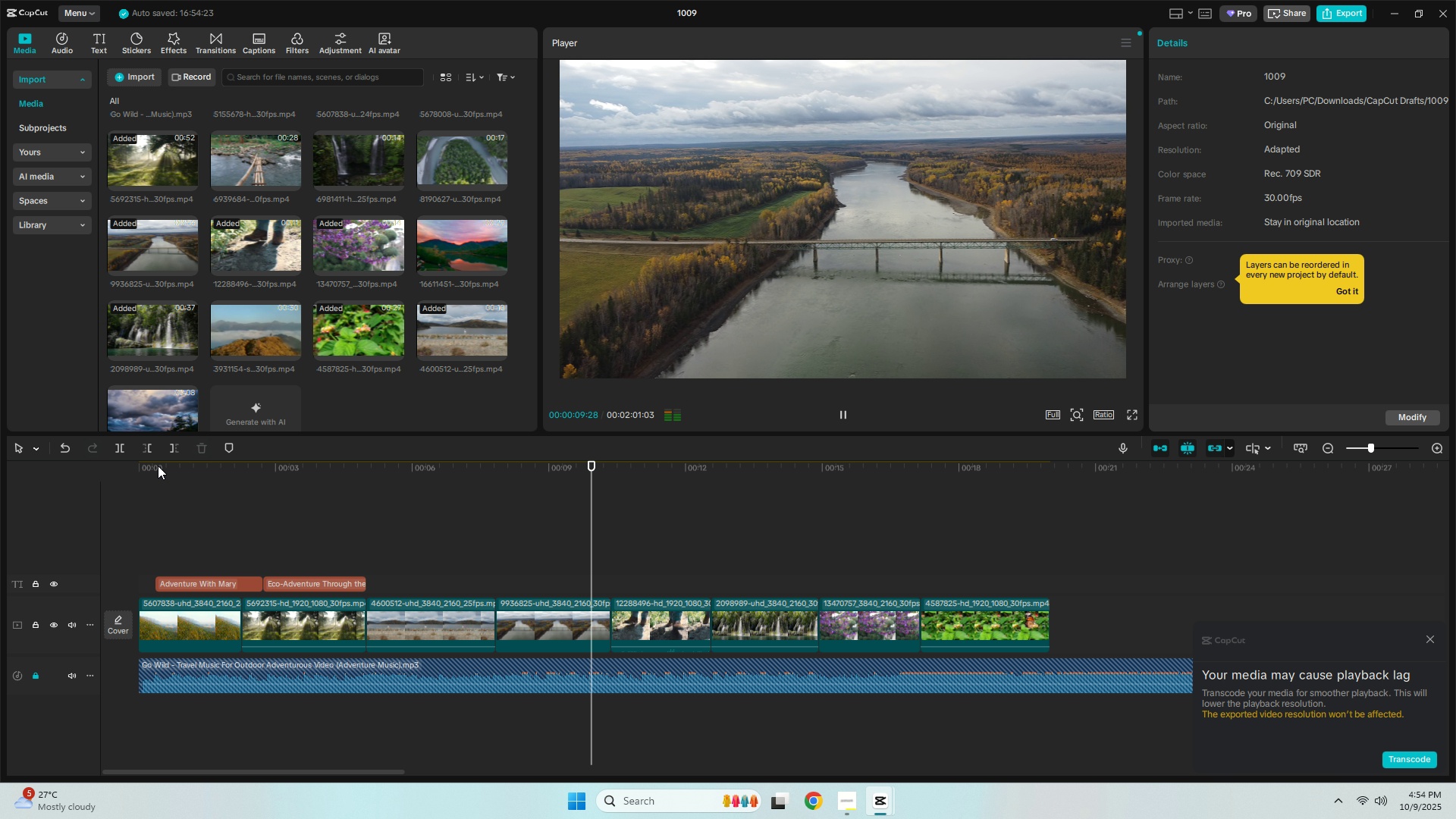 
wait(14.93)
 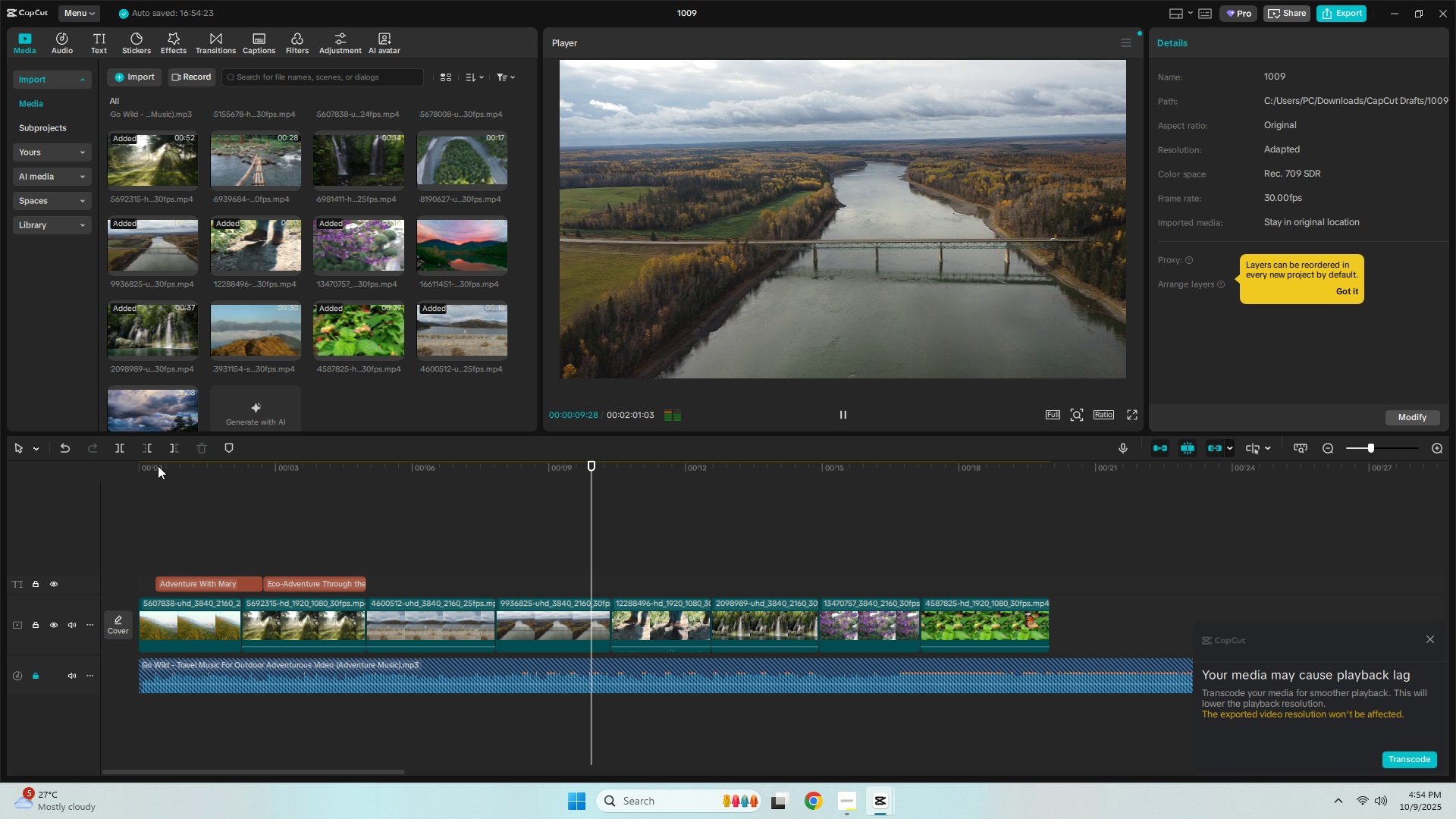 
left_click([1432, 635])
 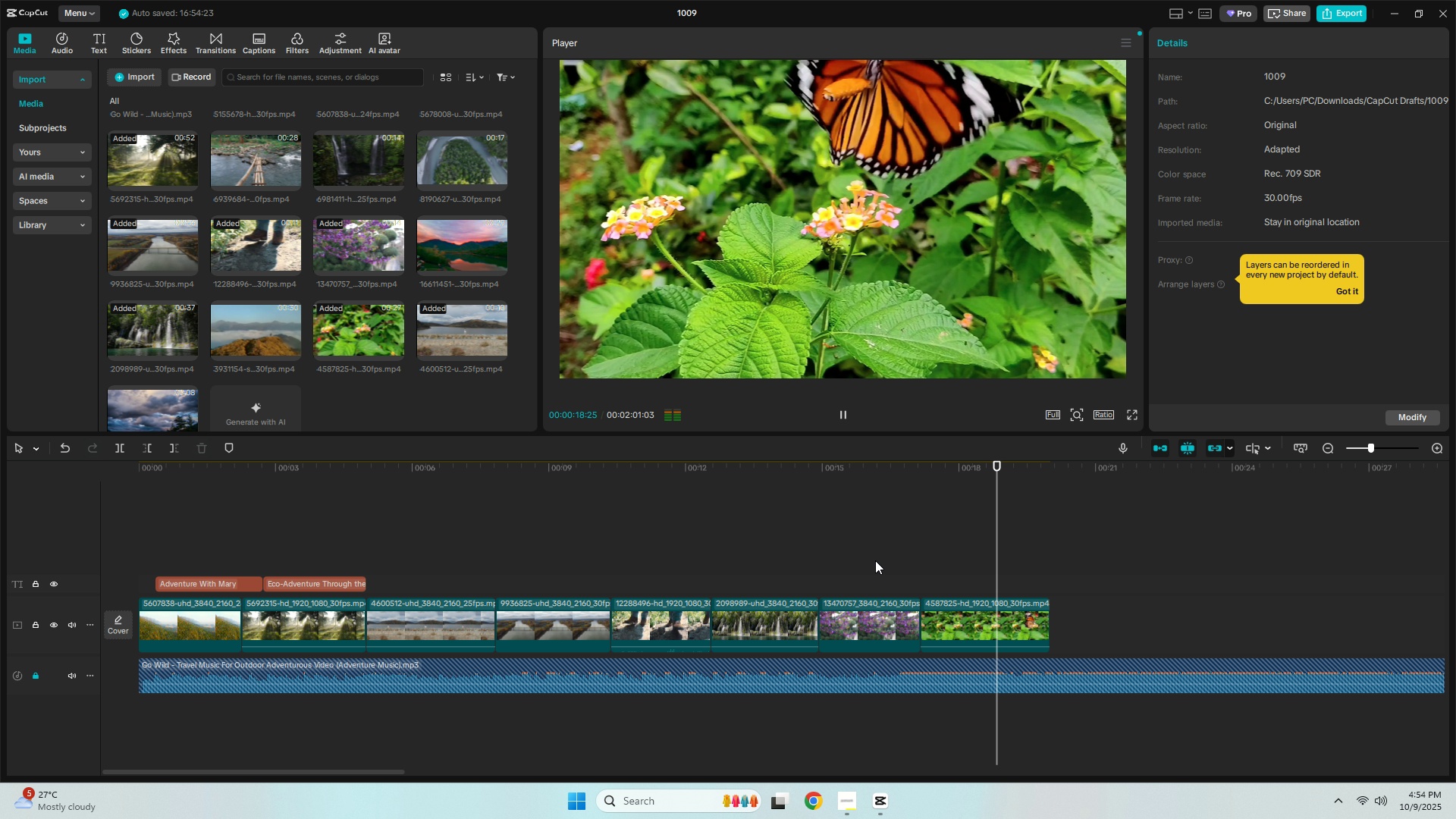 
wait(5.25)
 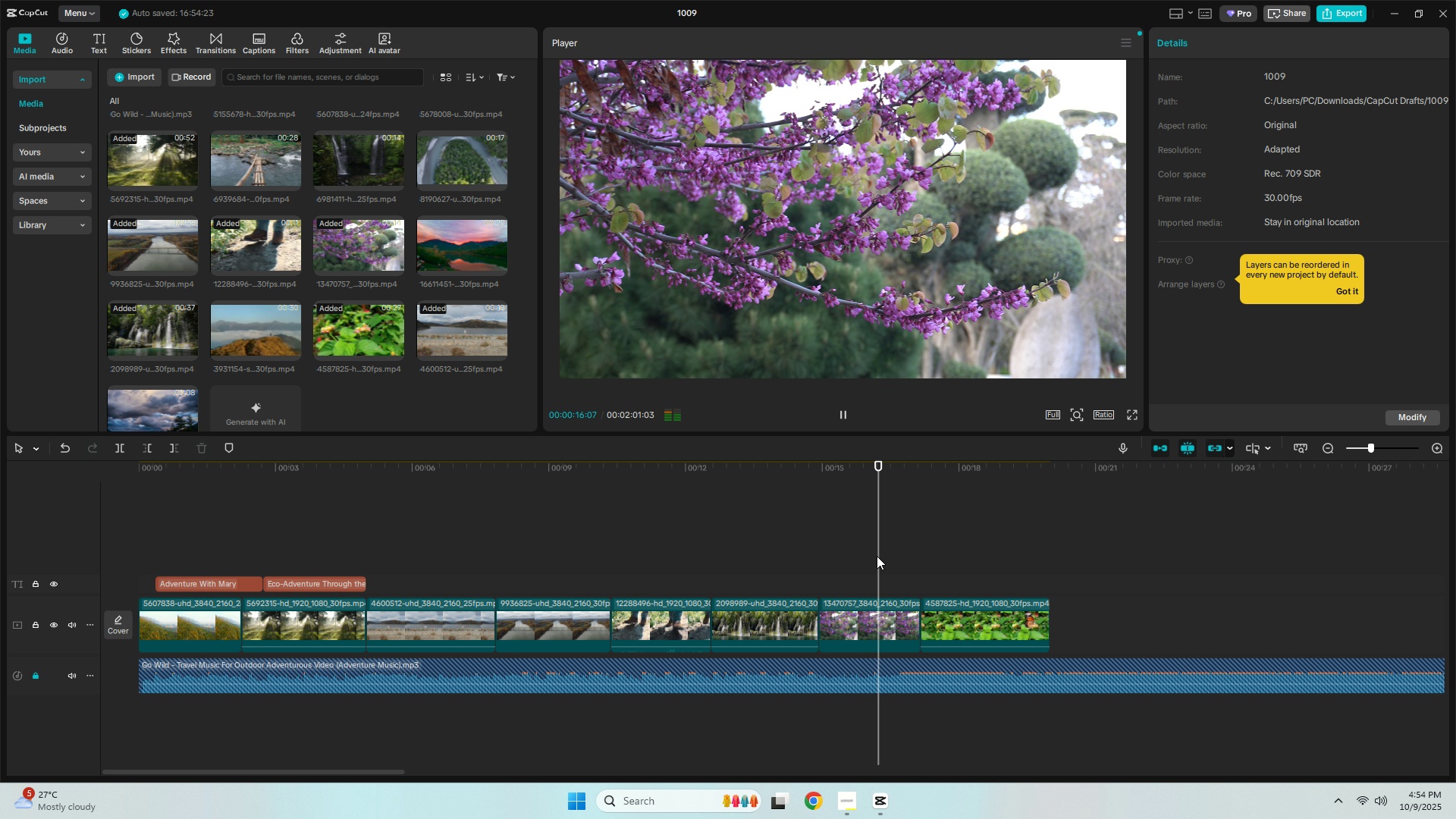 
key(Space)
 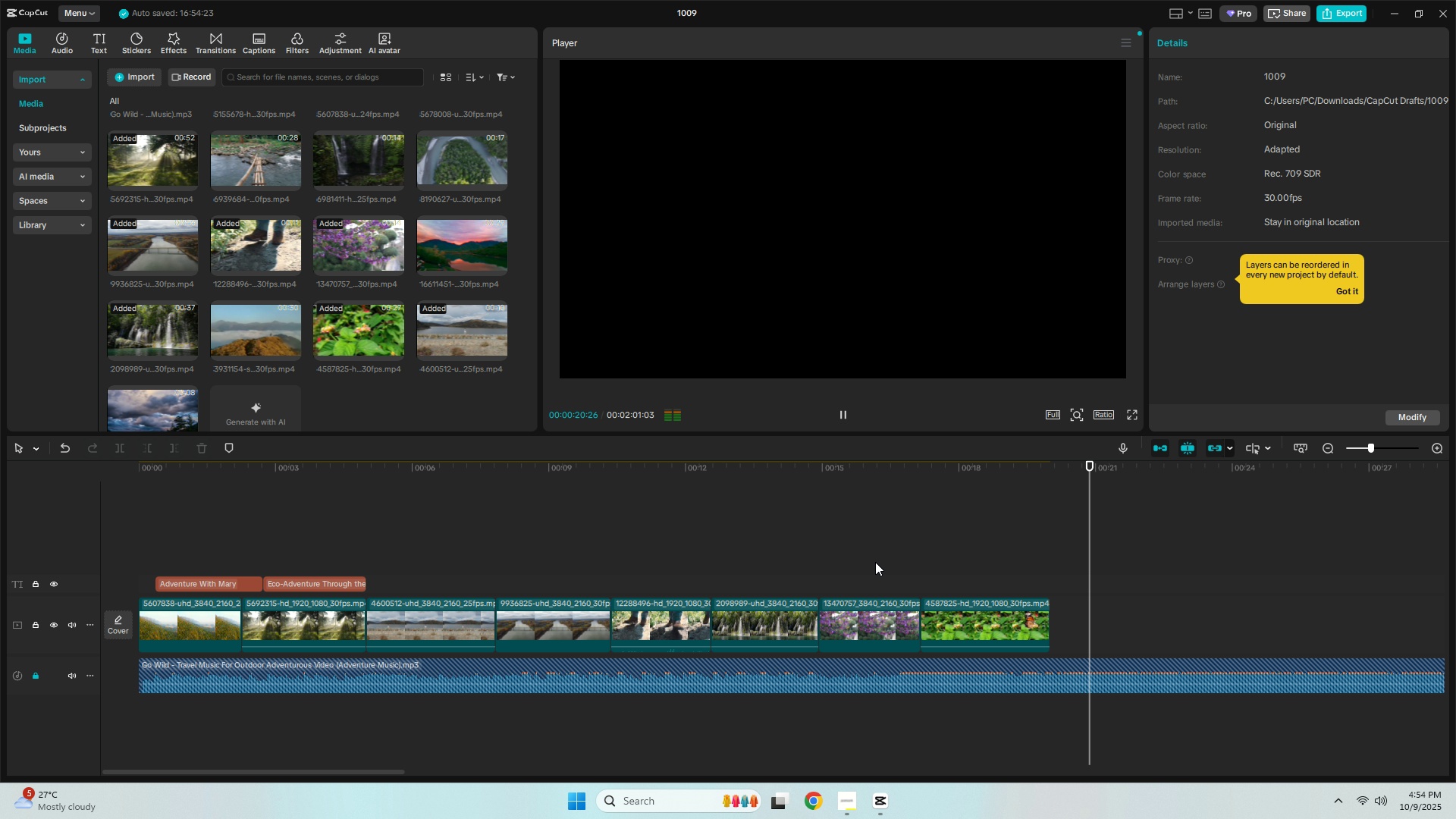 
key(Space)
 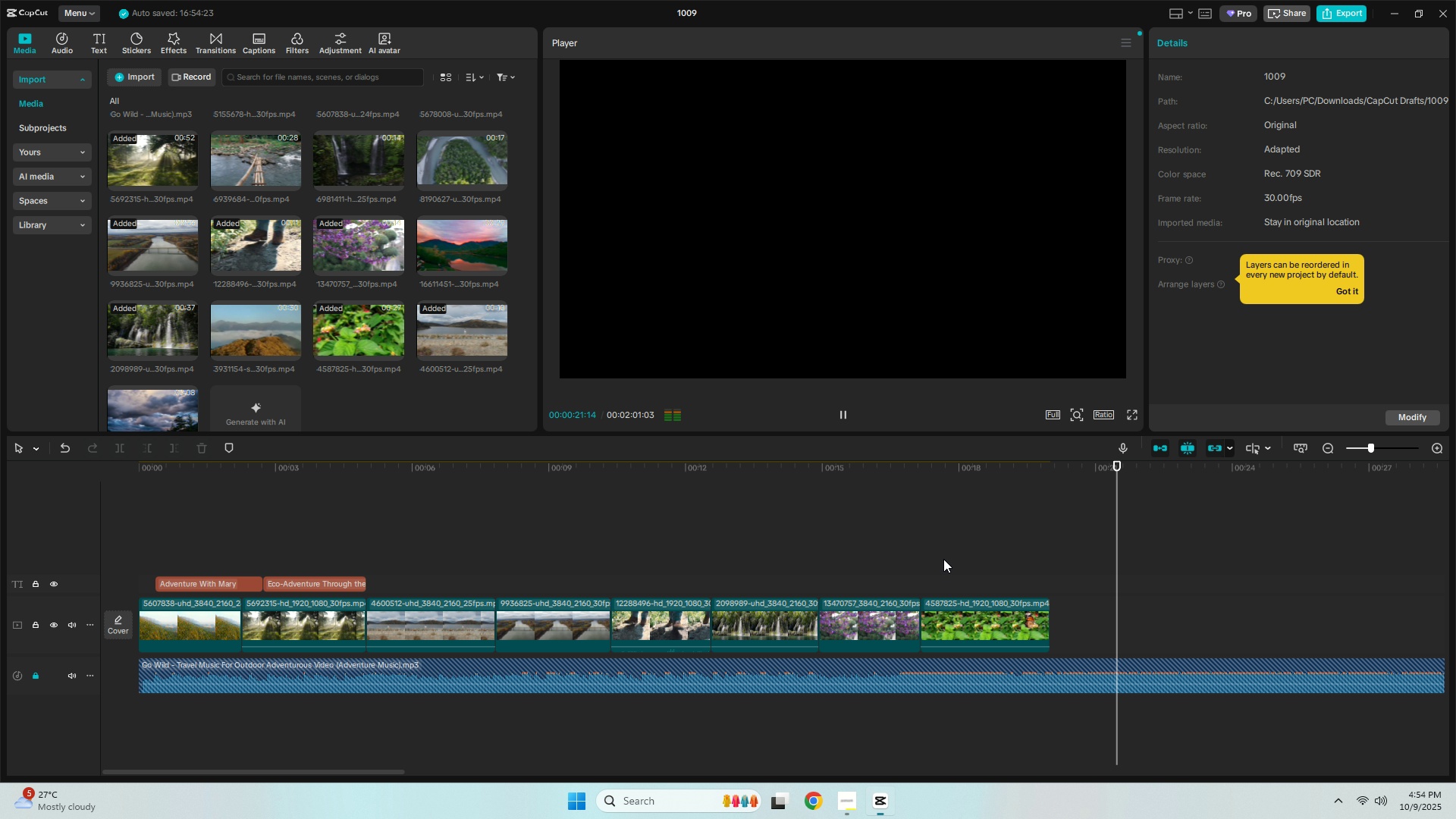 
left_click([943, 559])
 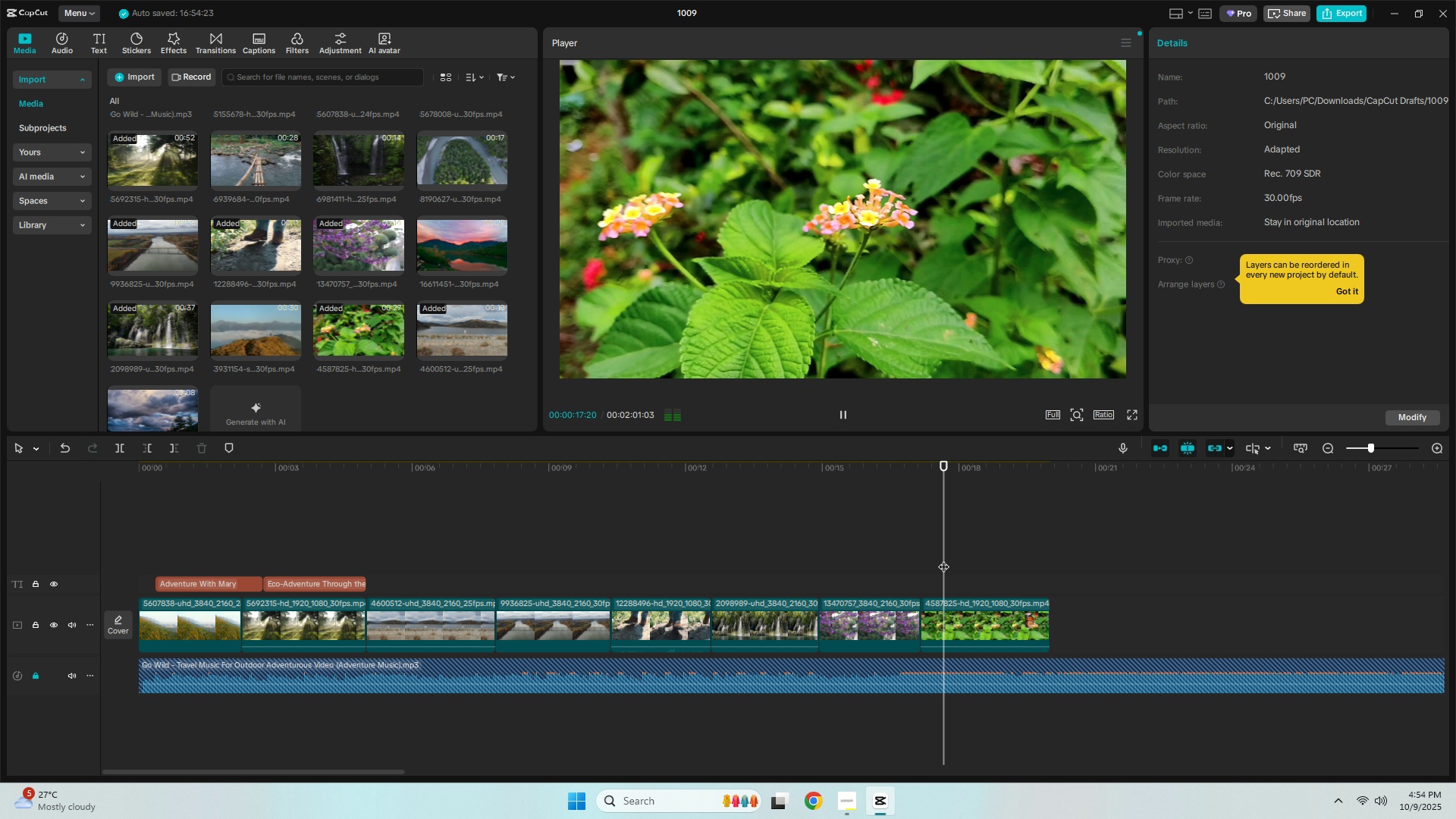 
key(Space)
 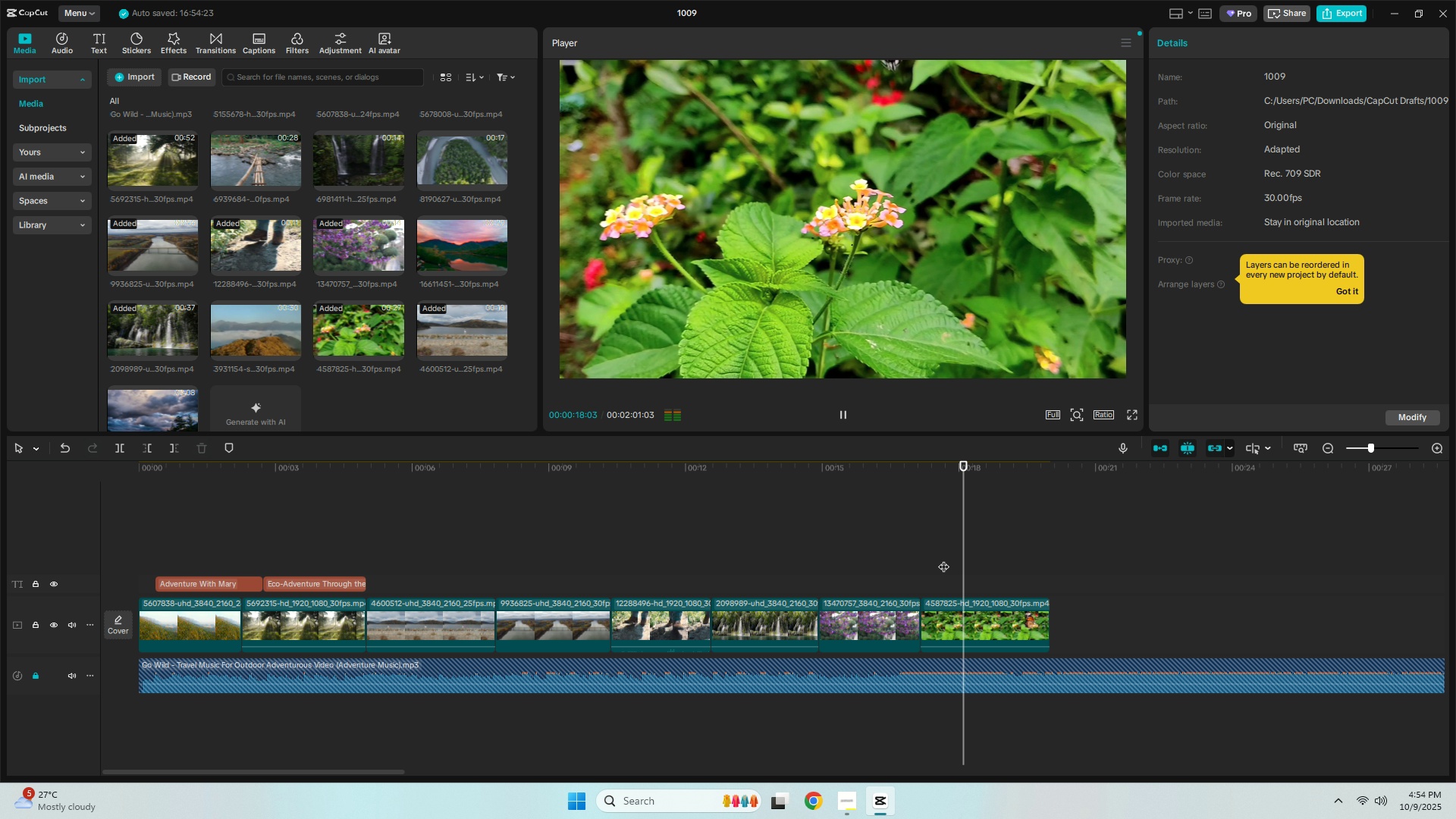 
key(Space)
 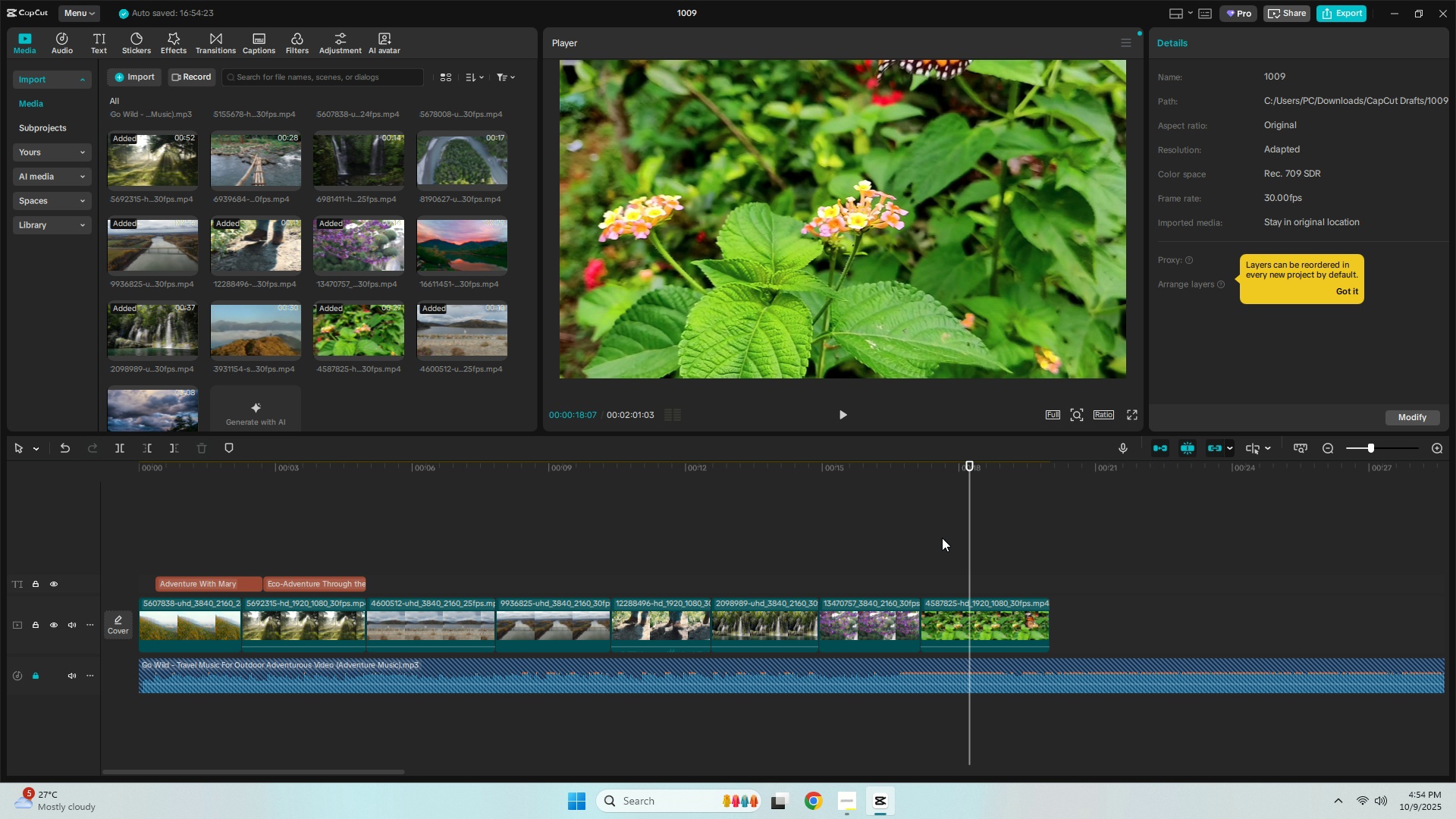 
wait(6.64)
 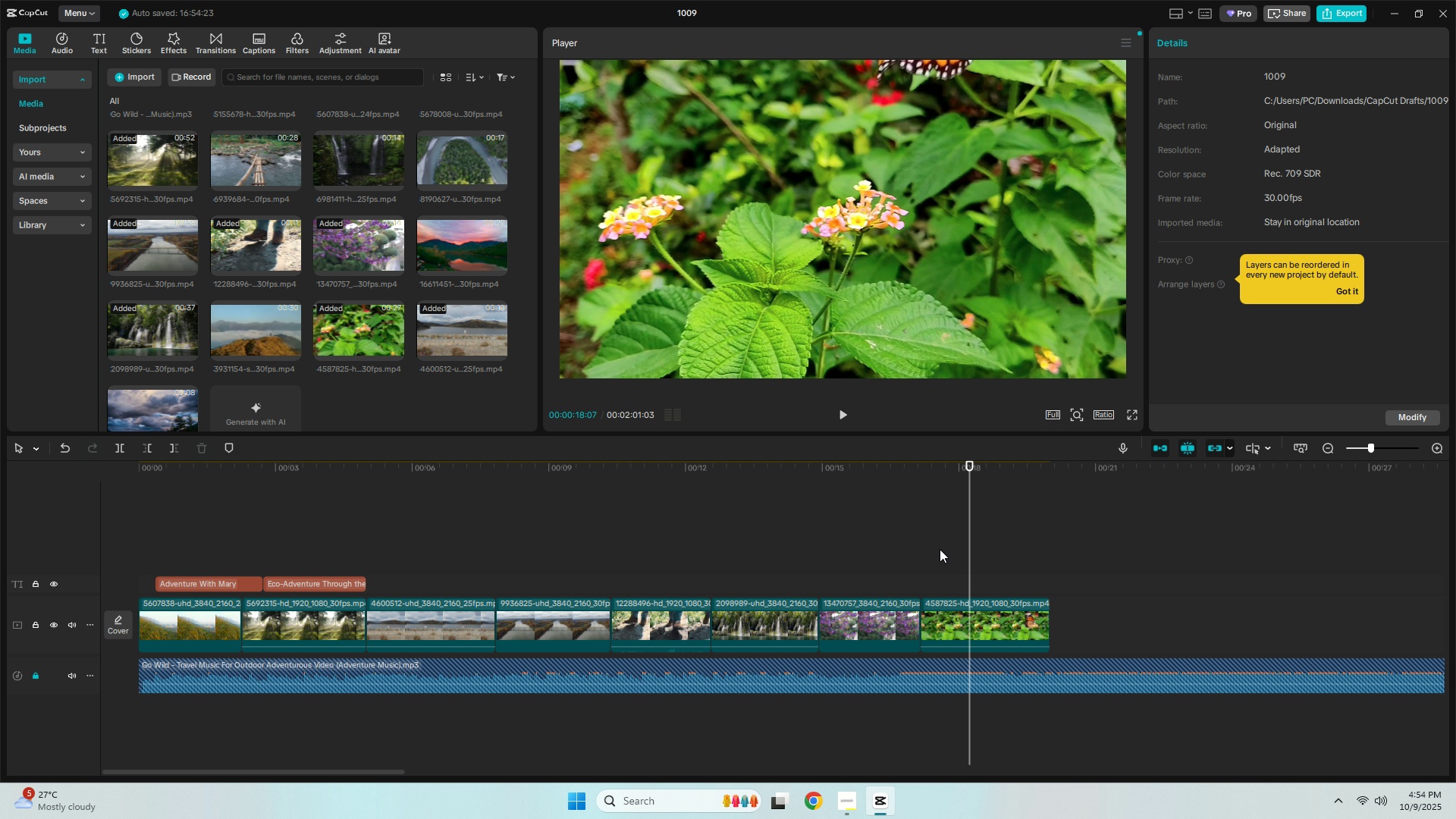 
scroll: coordinate [447, 384], scroll_direction: down, amount: 1.0
 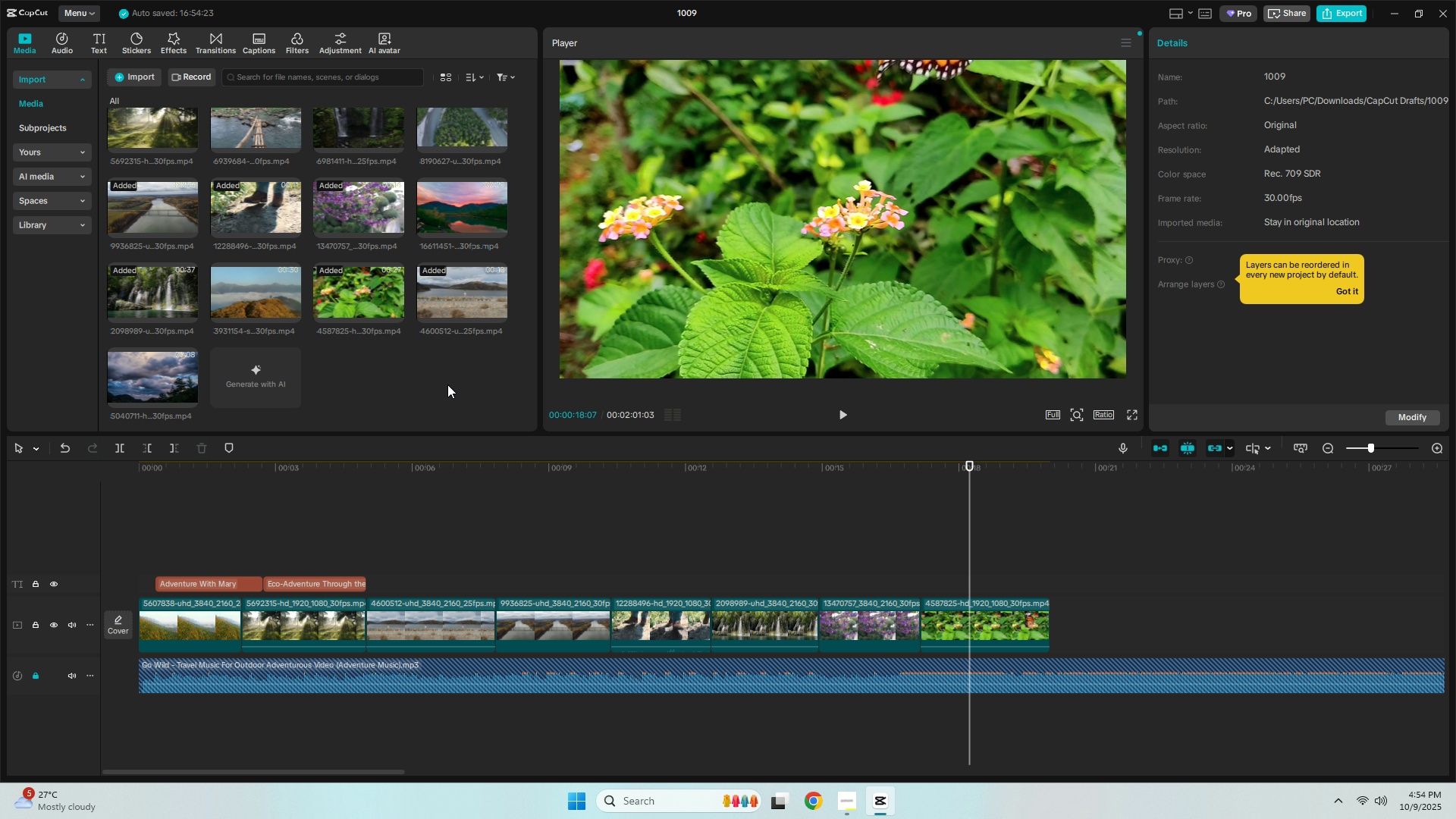 
scroll: coordinate [447, 384], scroll_direction: up, amount: 1.0
 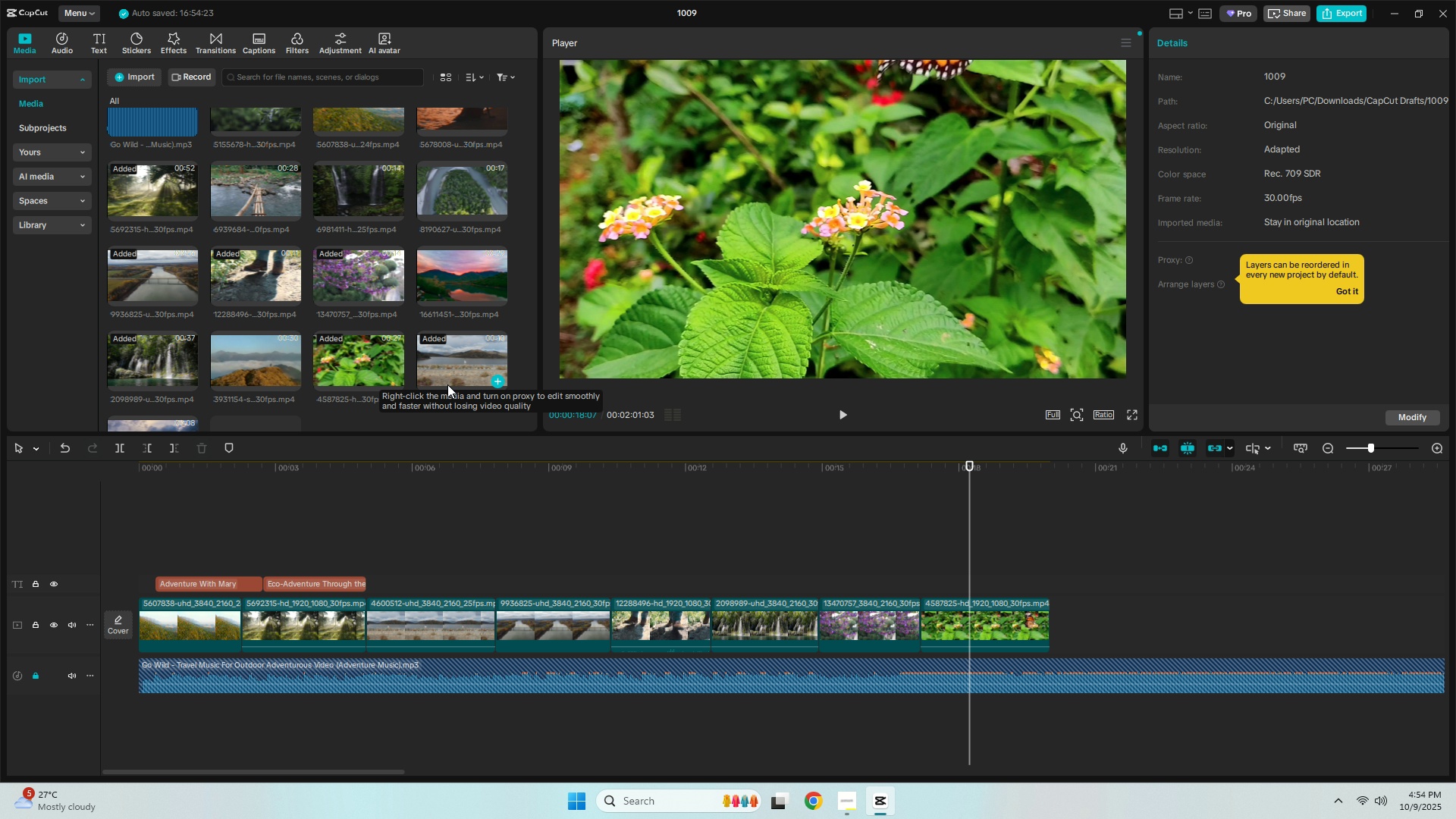 
left_click_drag(start_coordinate=[232, 344], to_coordinate=[1056, 624])
 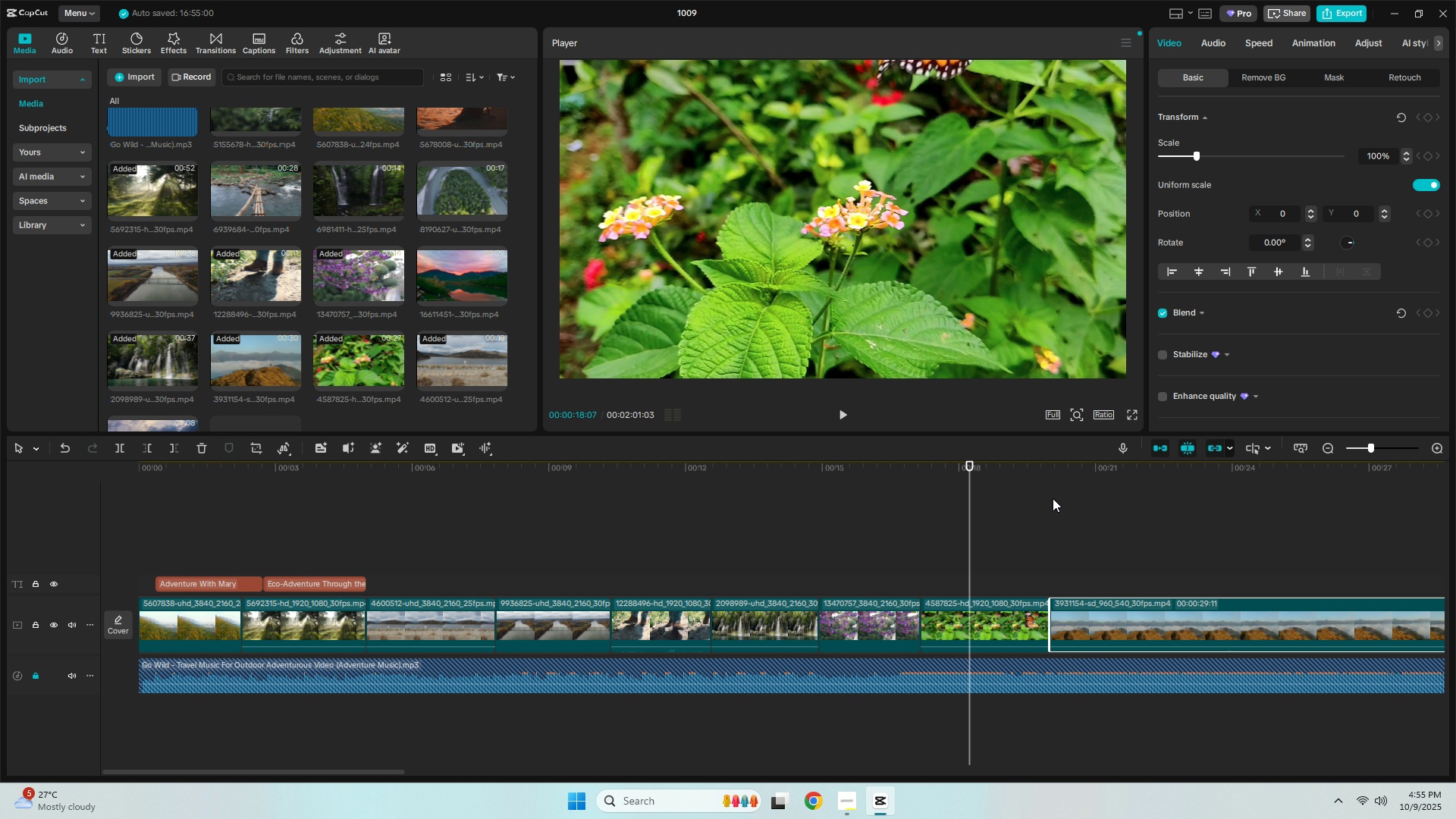 
key(Space)
 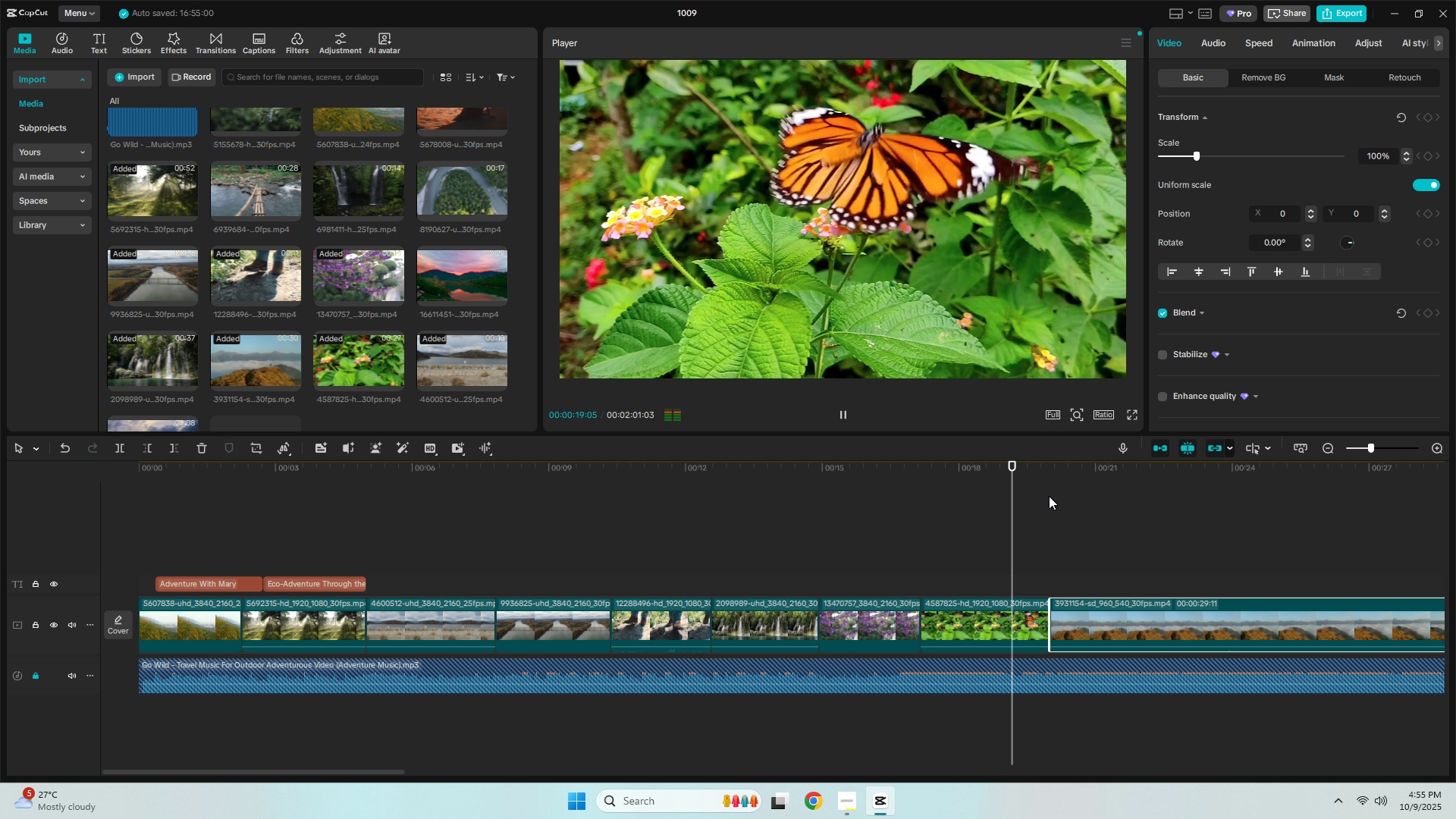 
key(Space)
 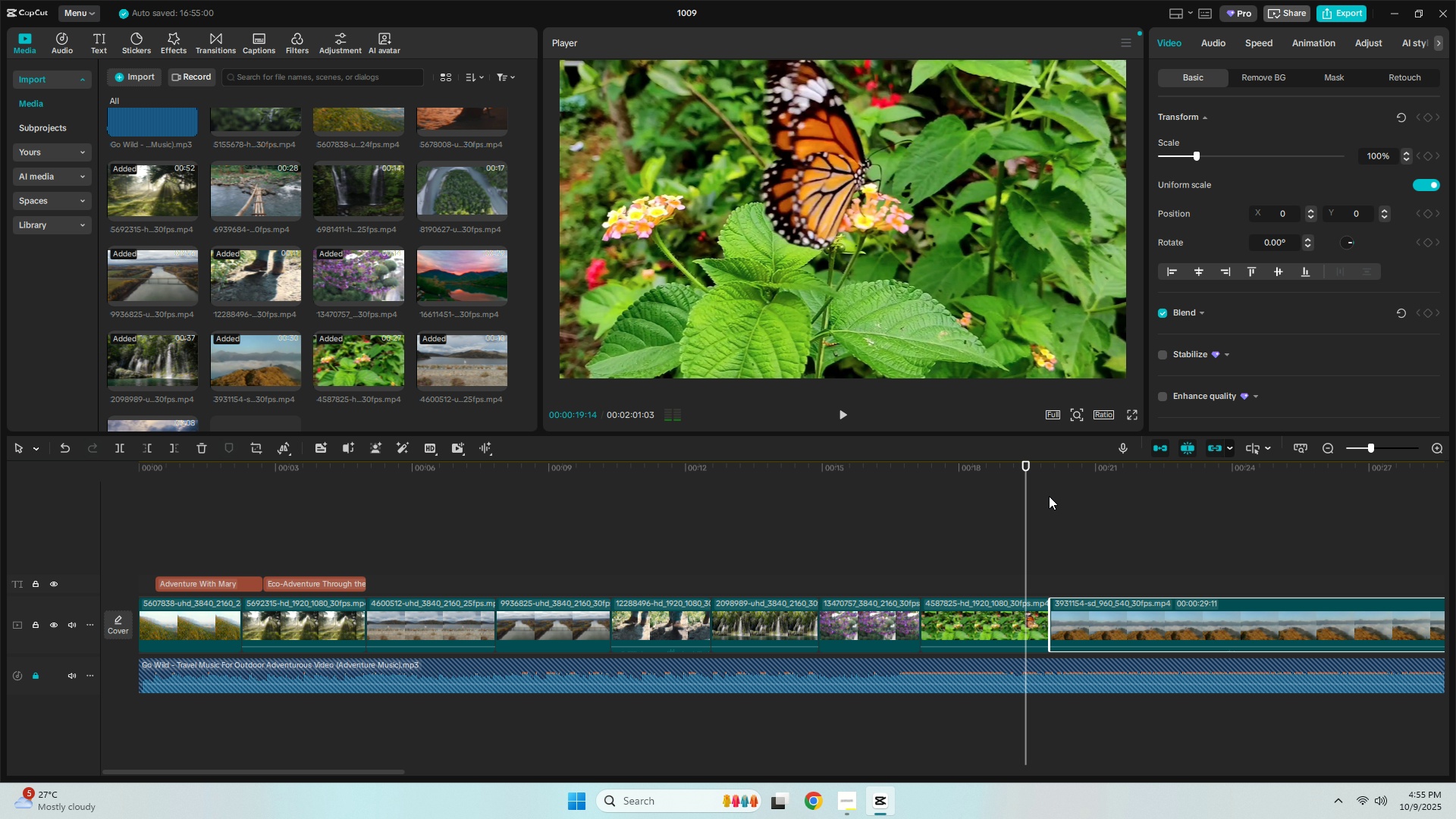 
key(Space)
 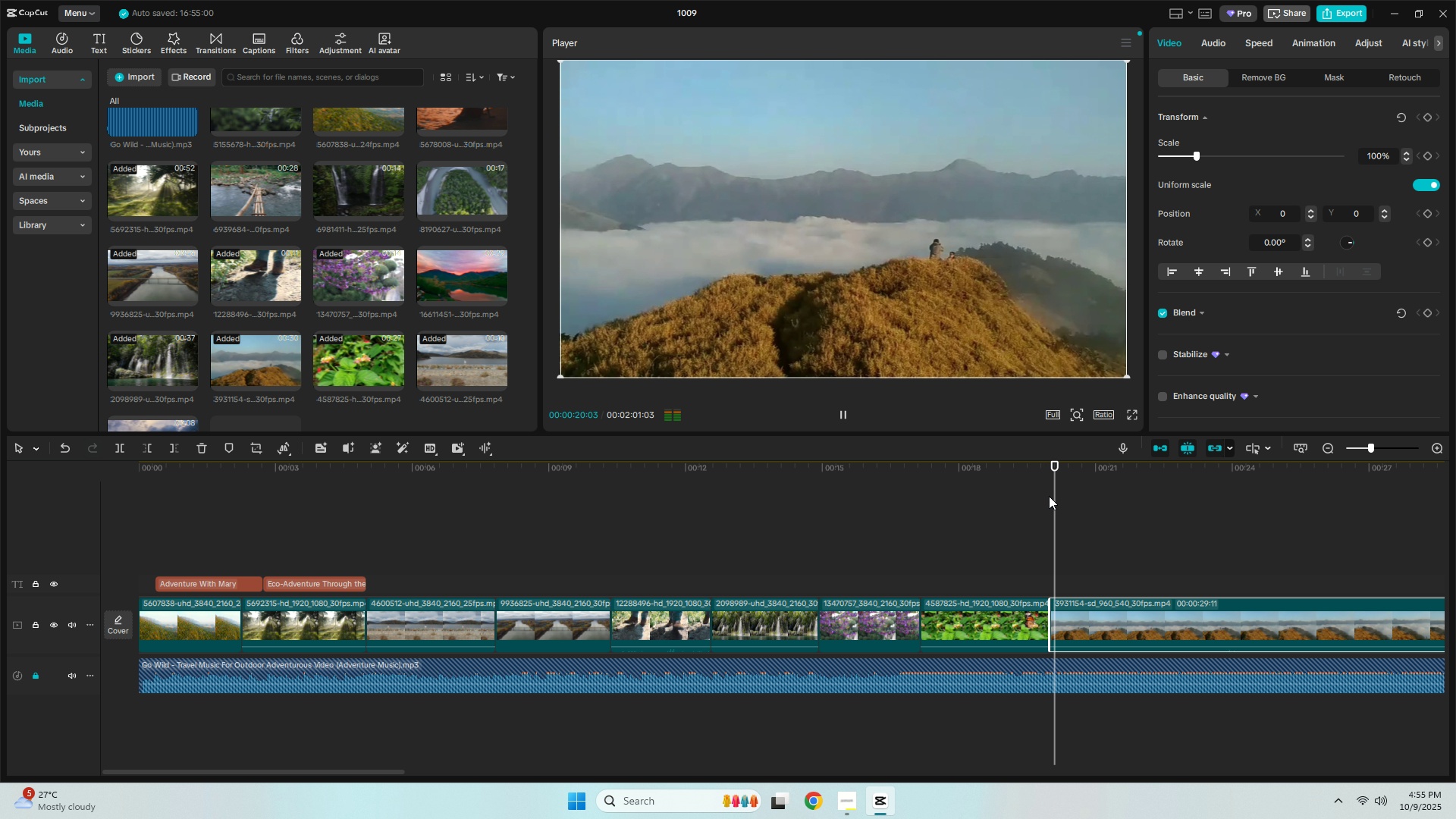 
key(Space)
 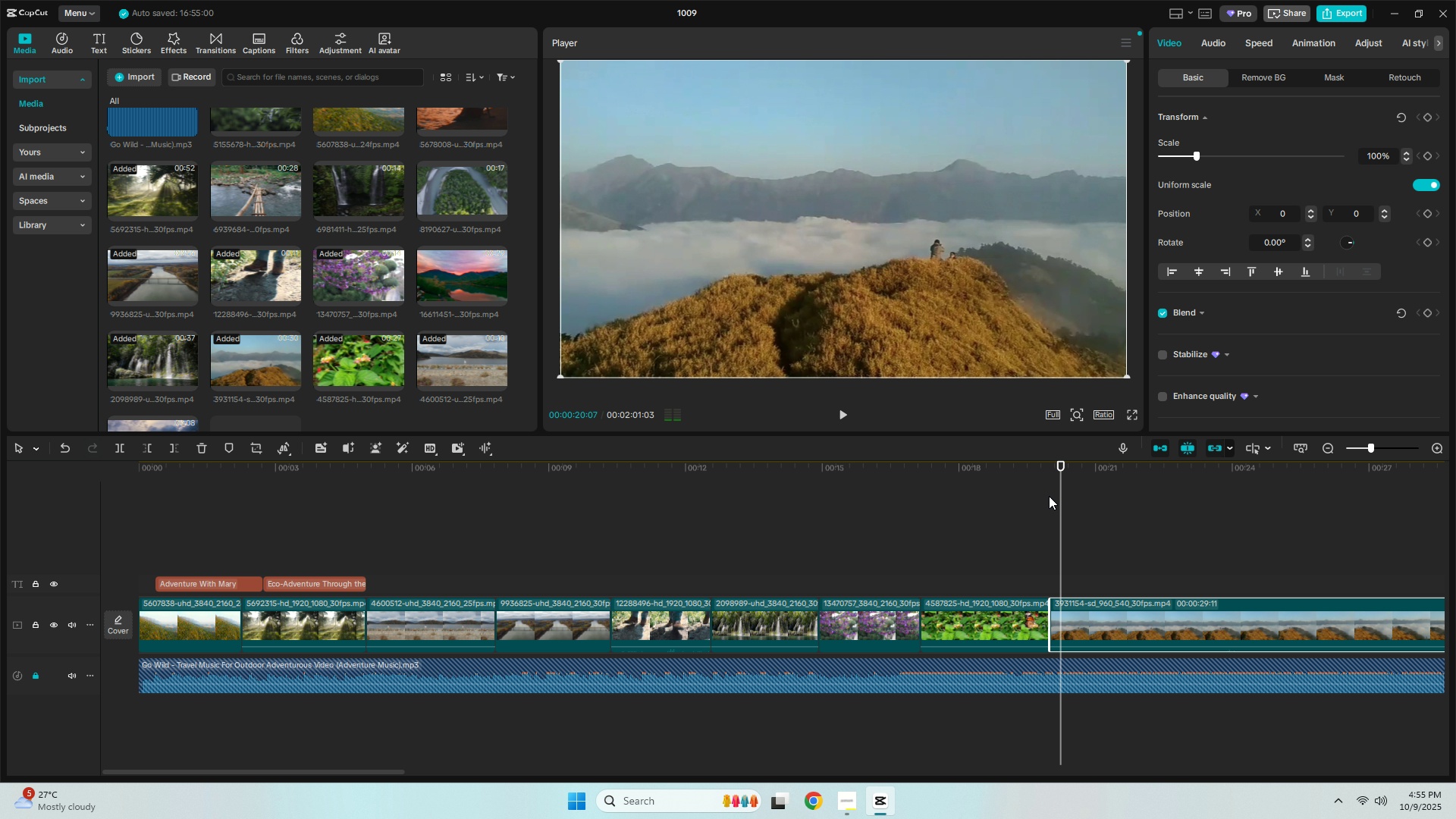 
key(Space)
 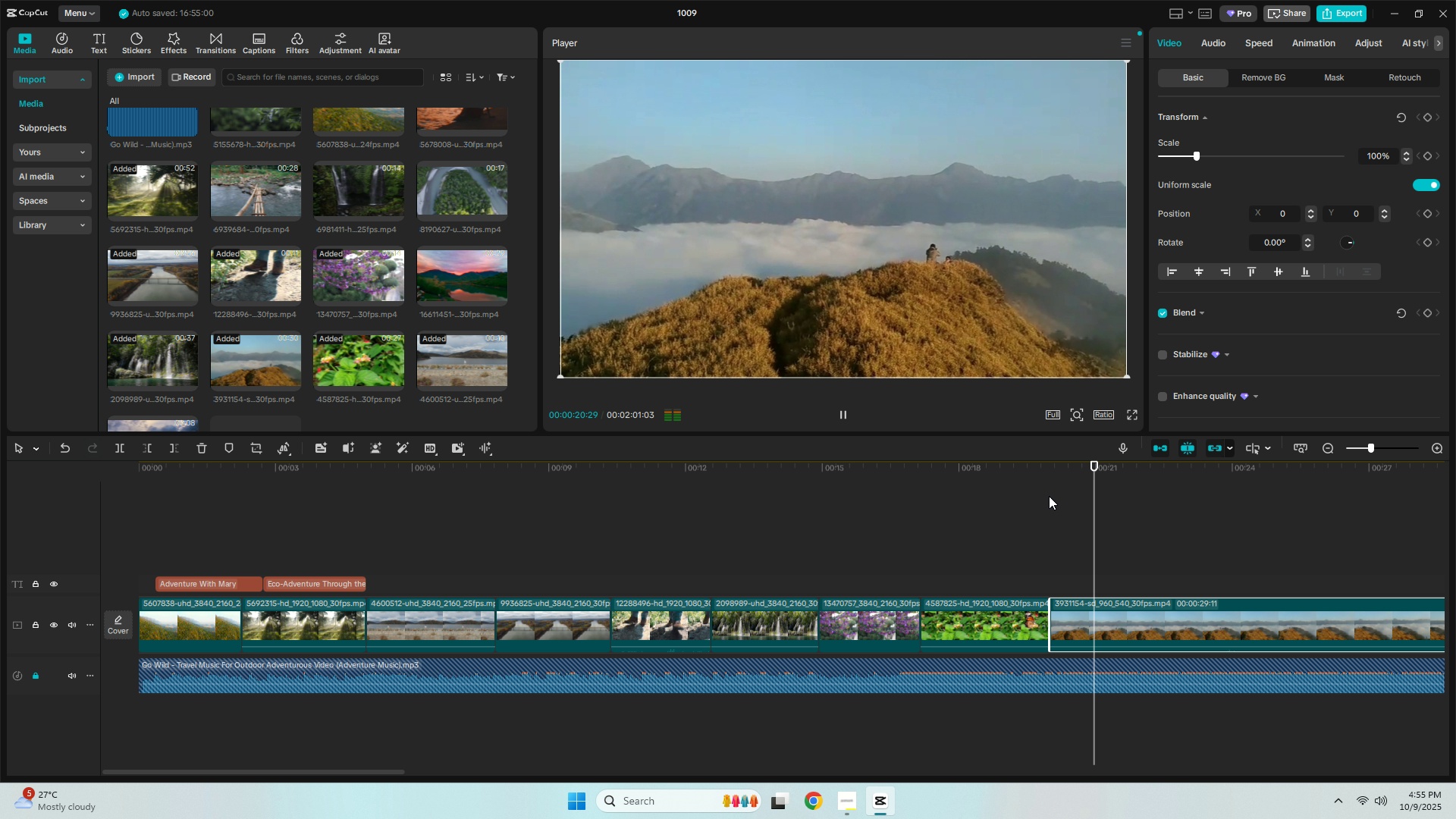 
key(Space)
 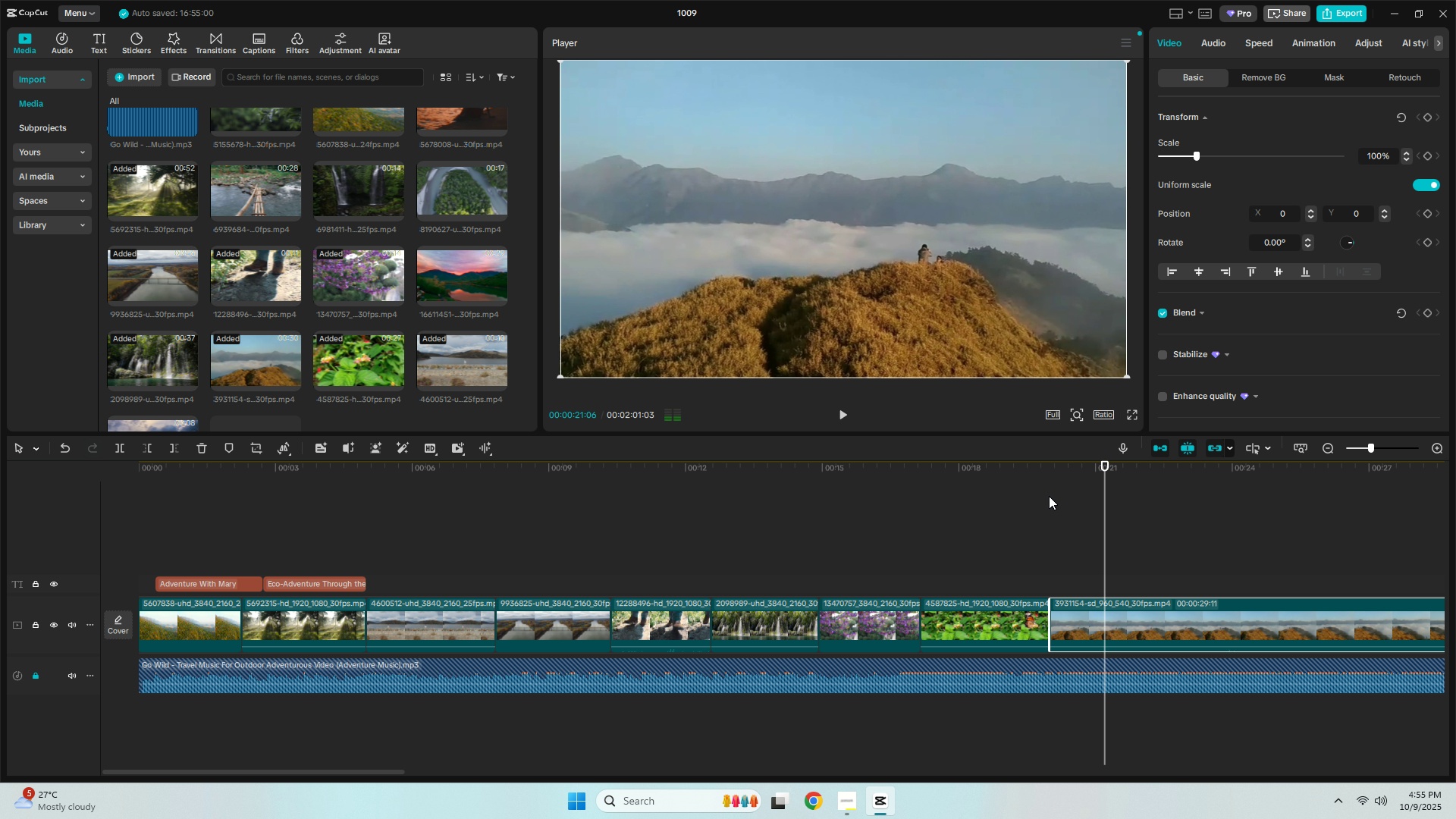 
key(Space)
 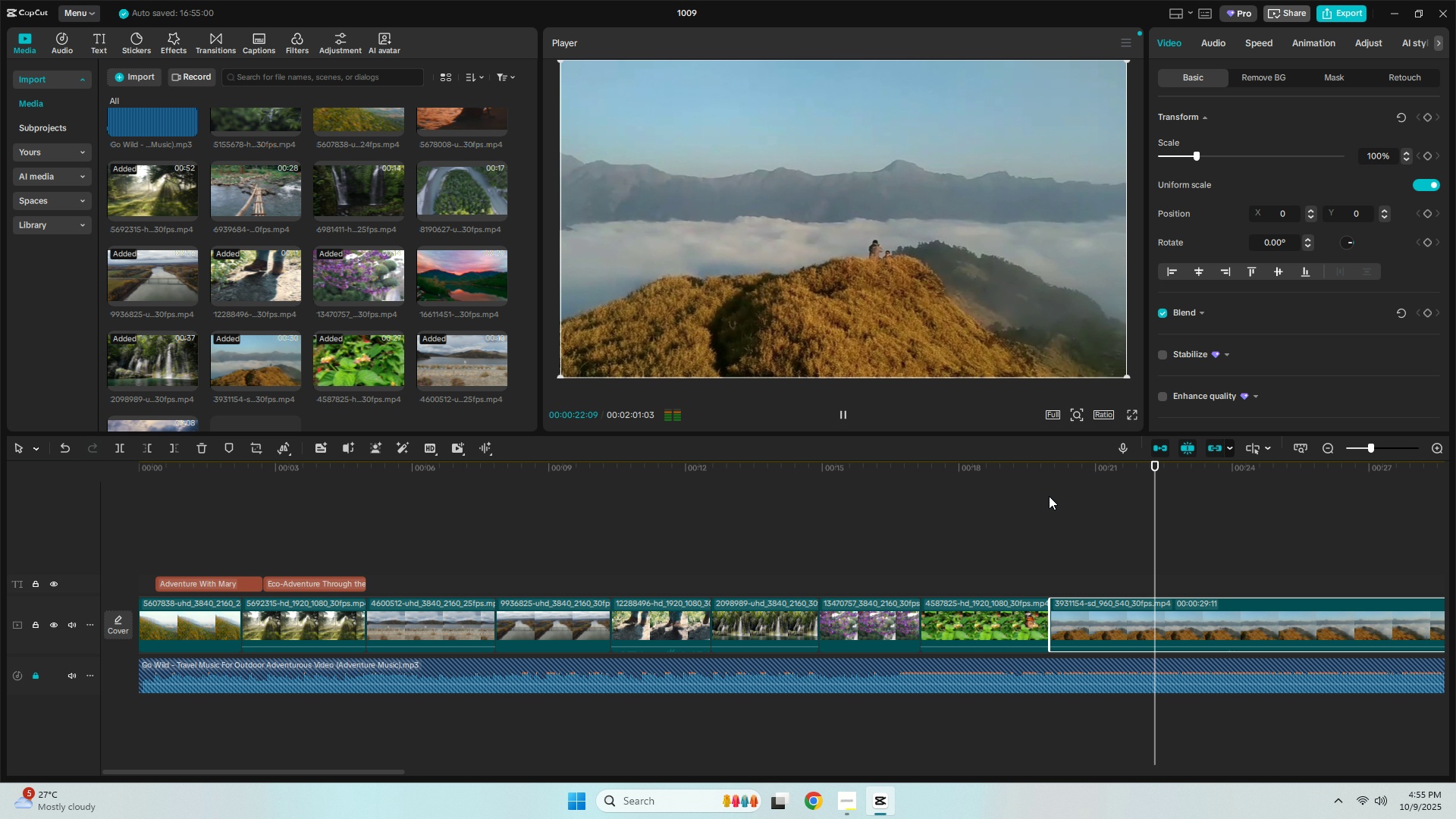 
key(Space)
 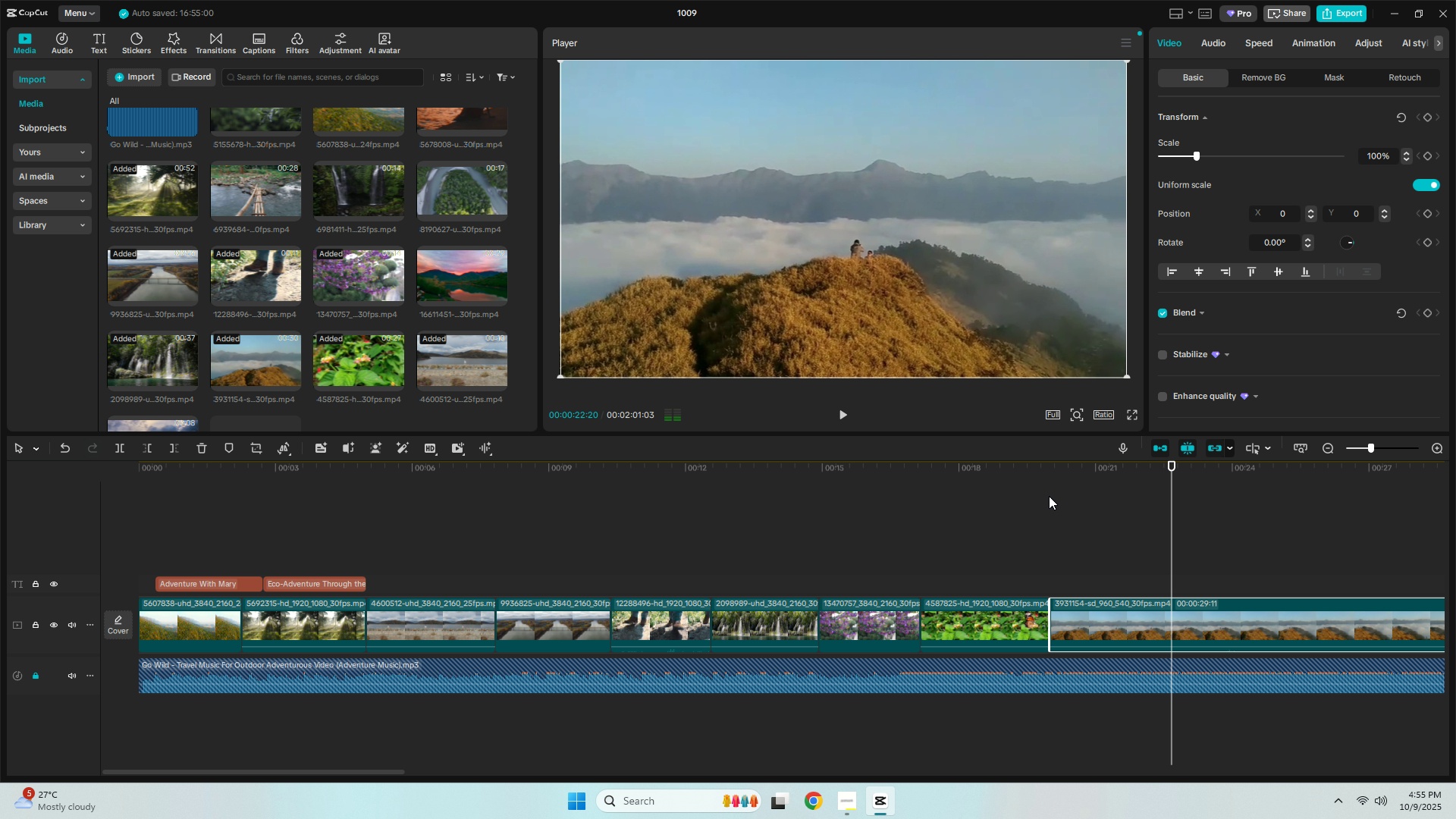 
key(Space)
 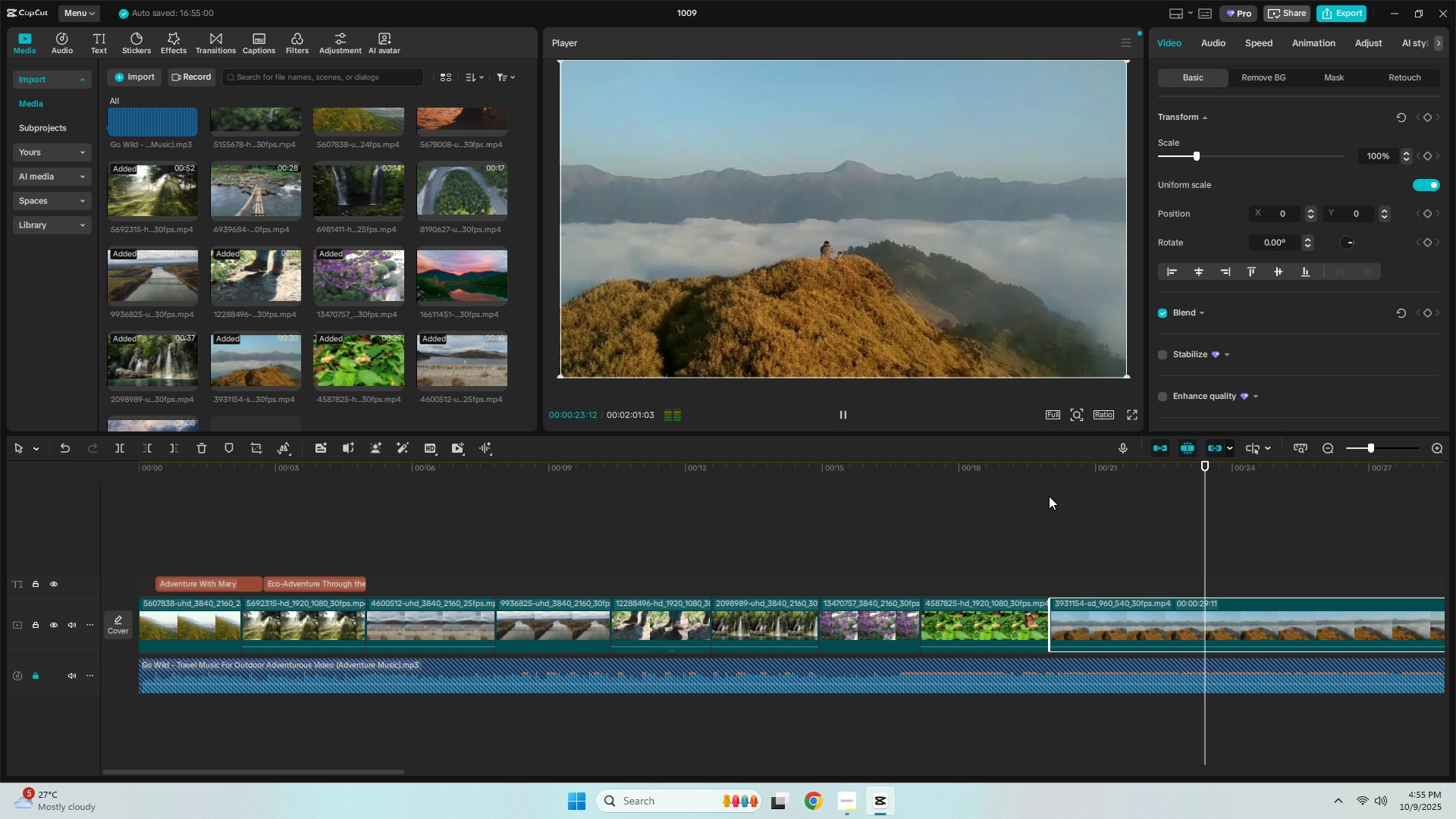 
key(Space)
 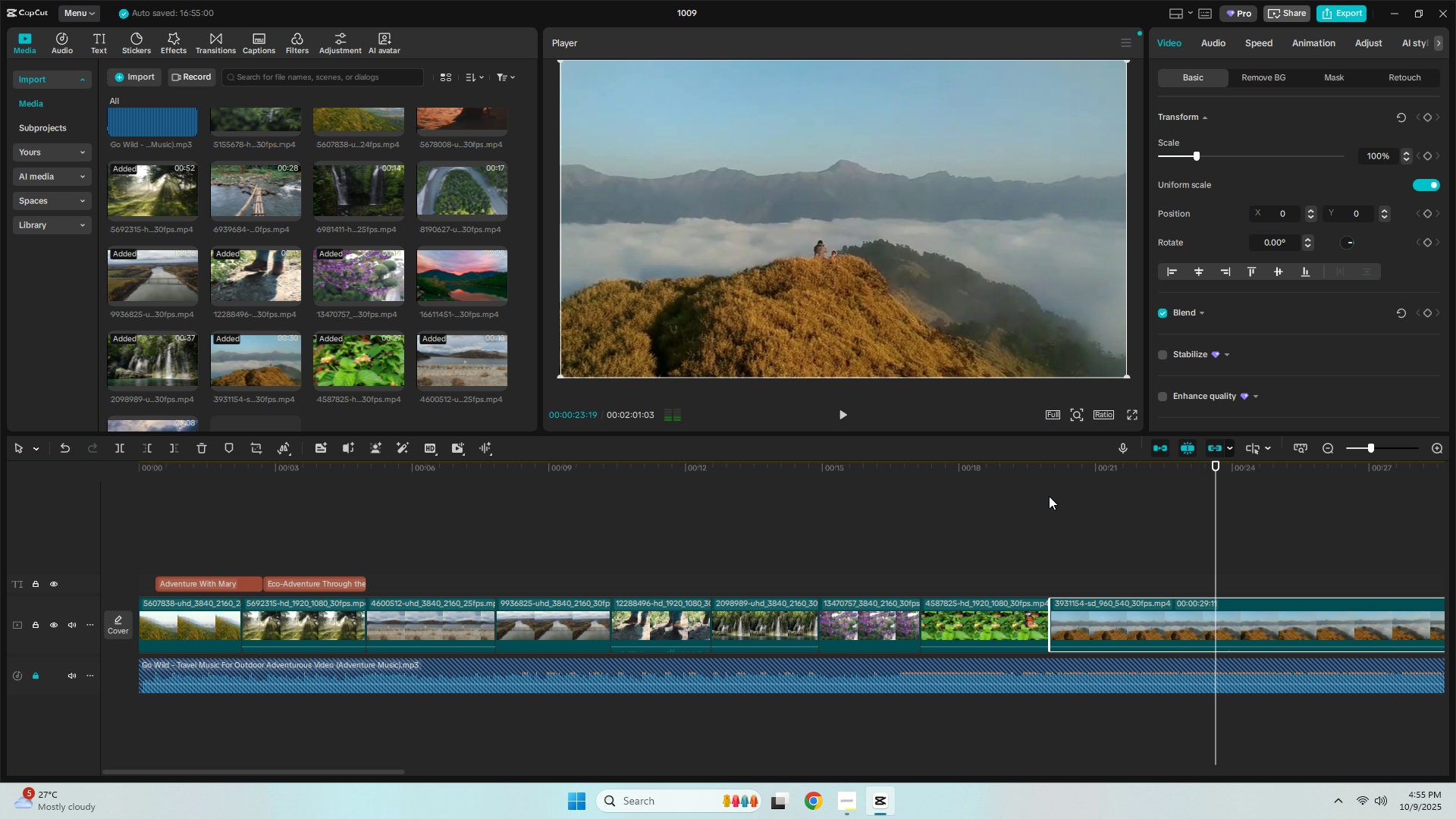 
key(Space)
 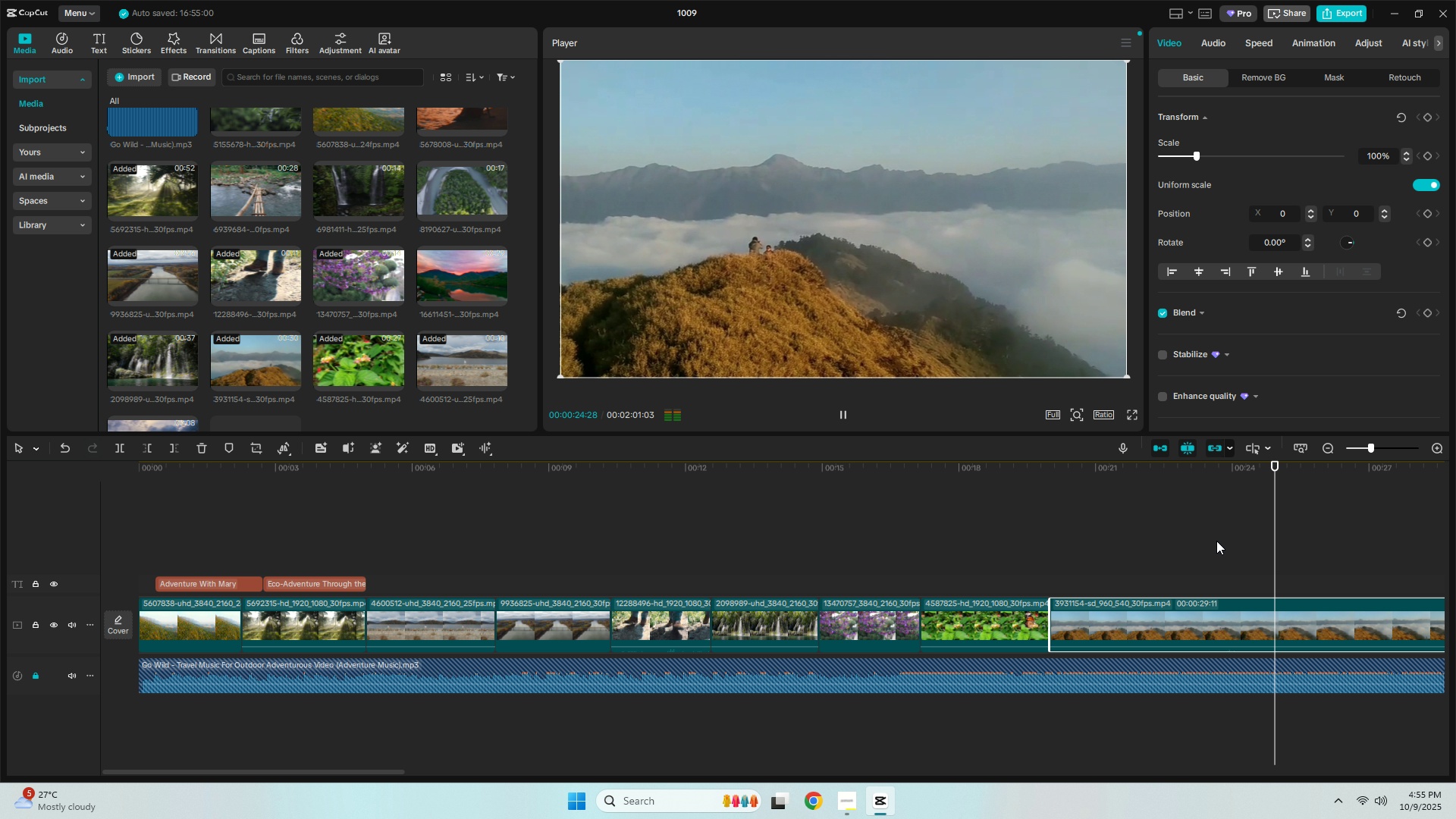 
key(Space)
 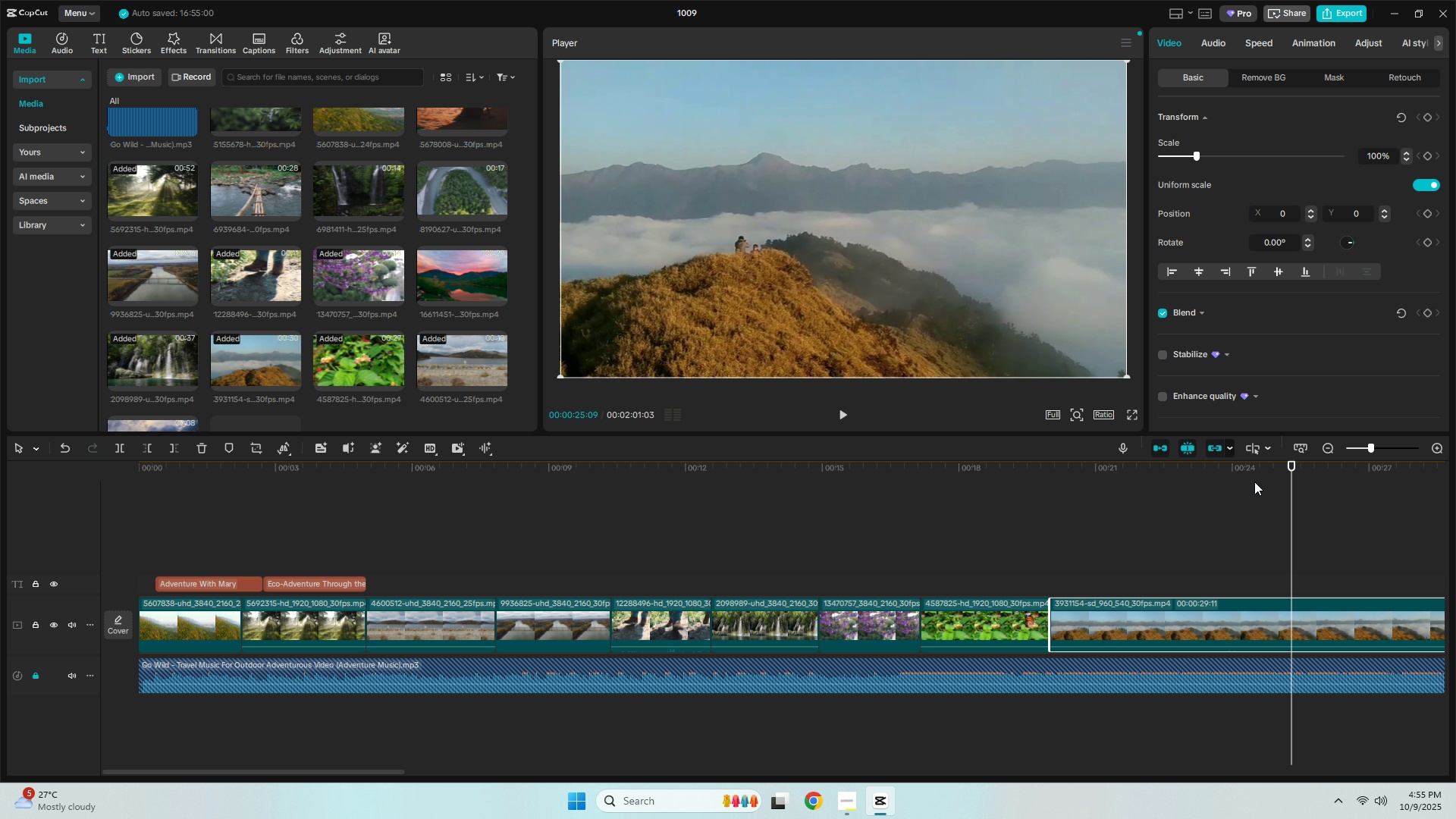 
key(Space)
 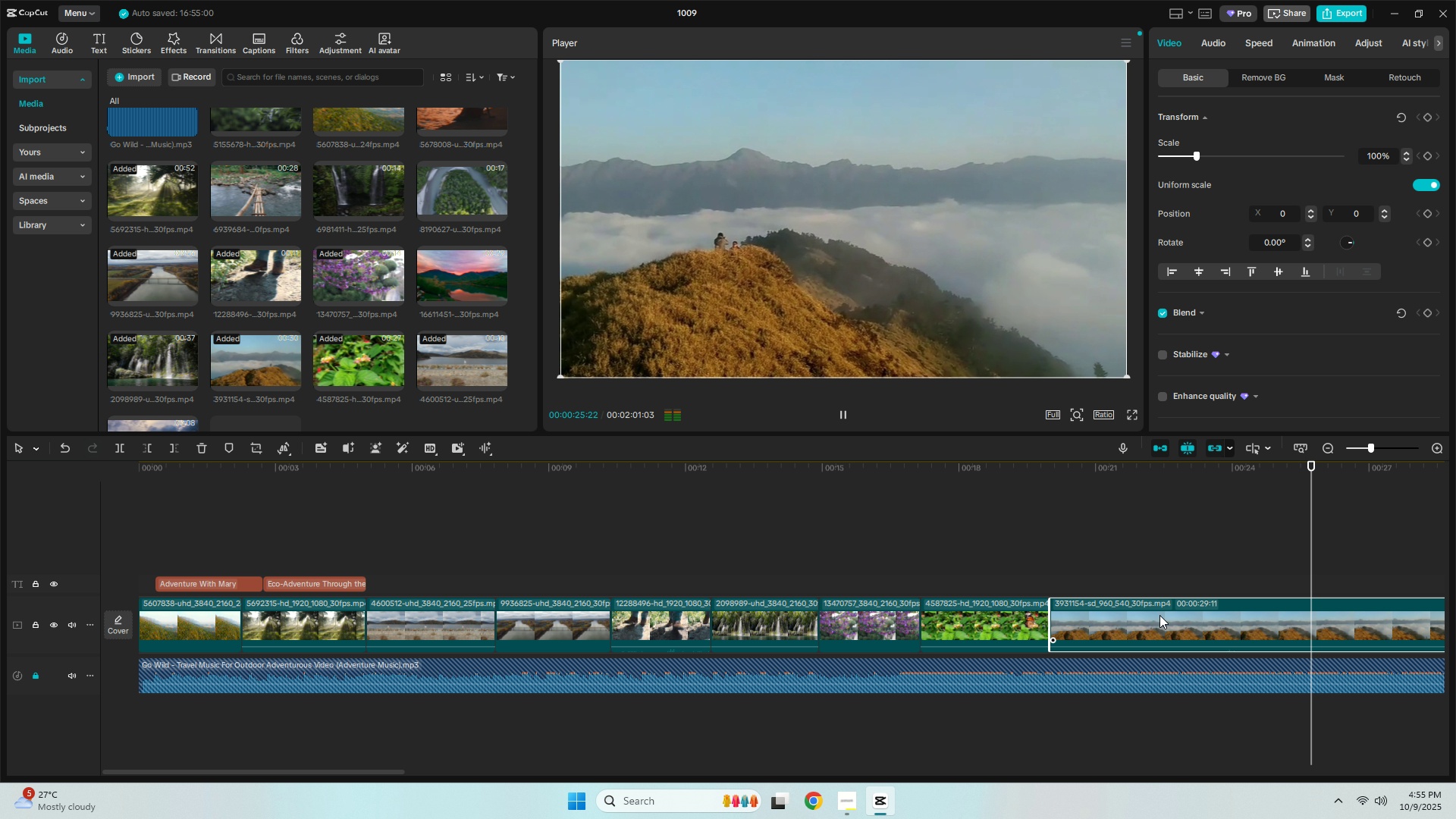 
key(Space)
 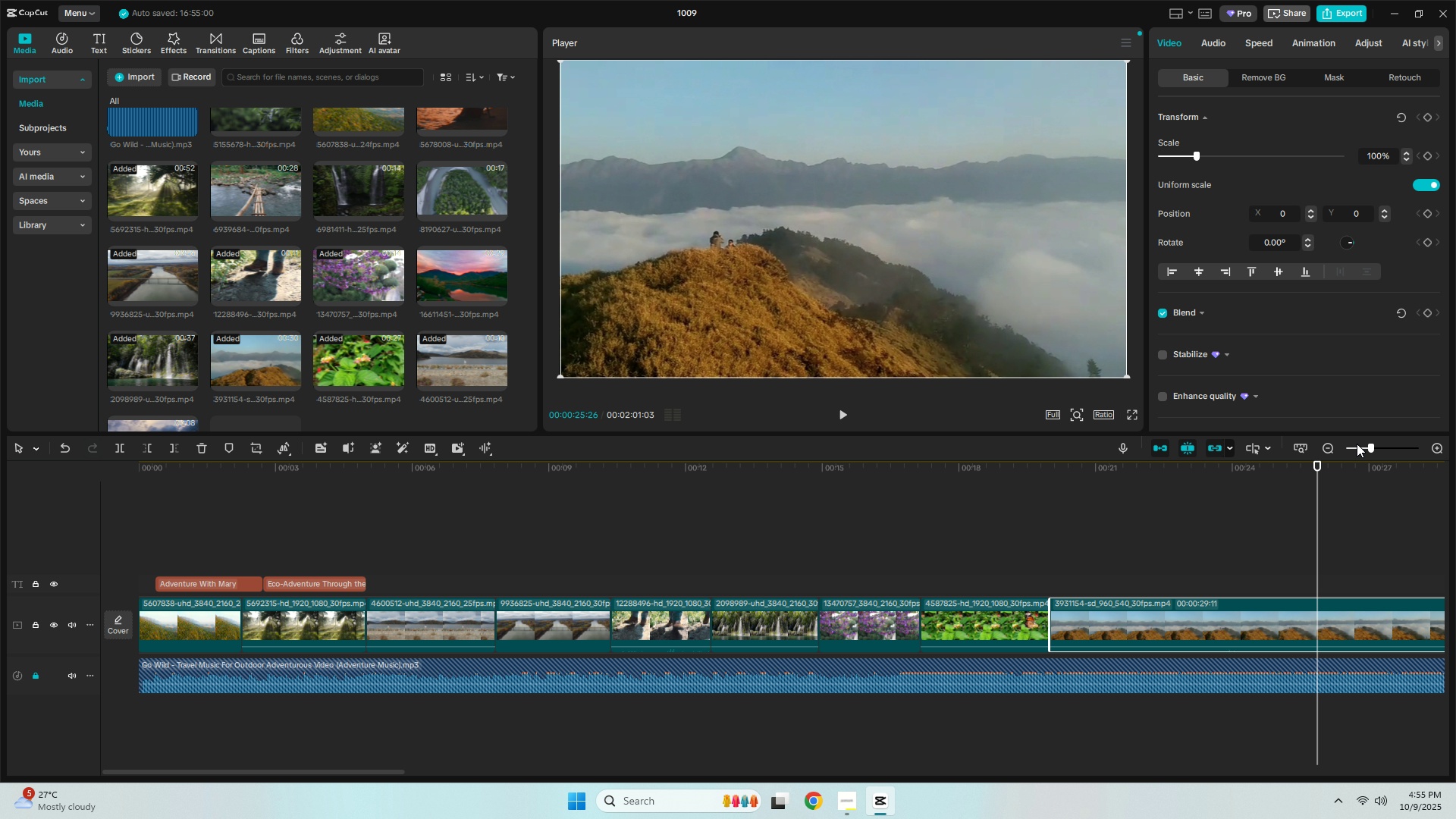 
left_click_drag(start_coordinate=[1370, 445], to_coordinate=[1363, 447])
 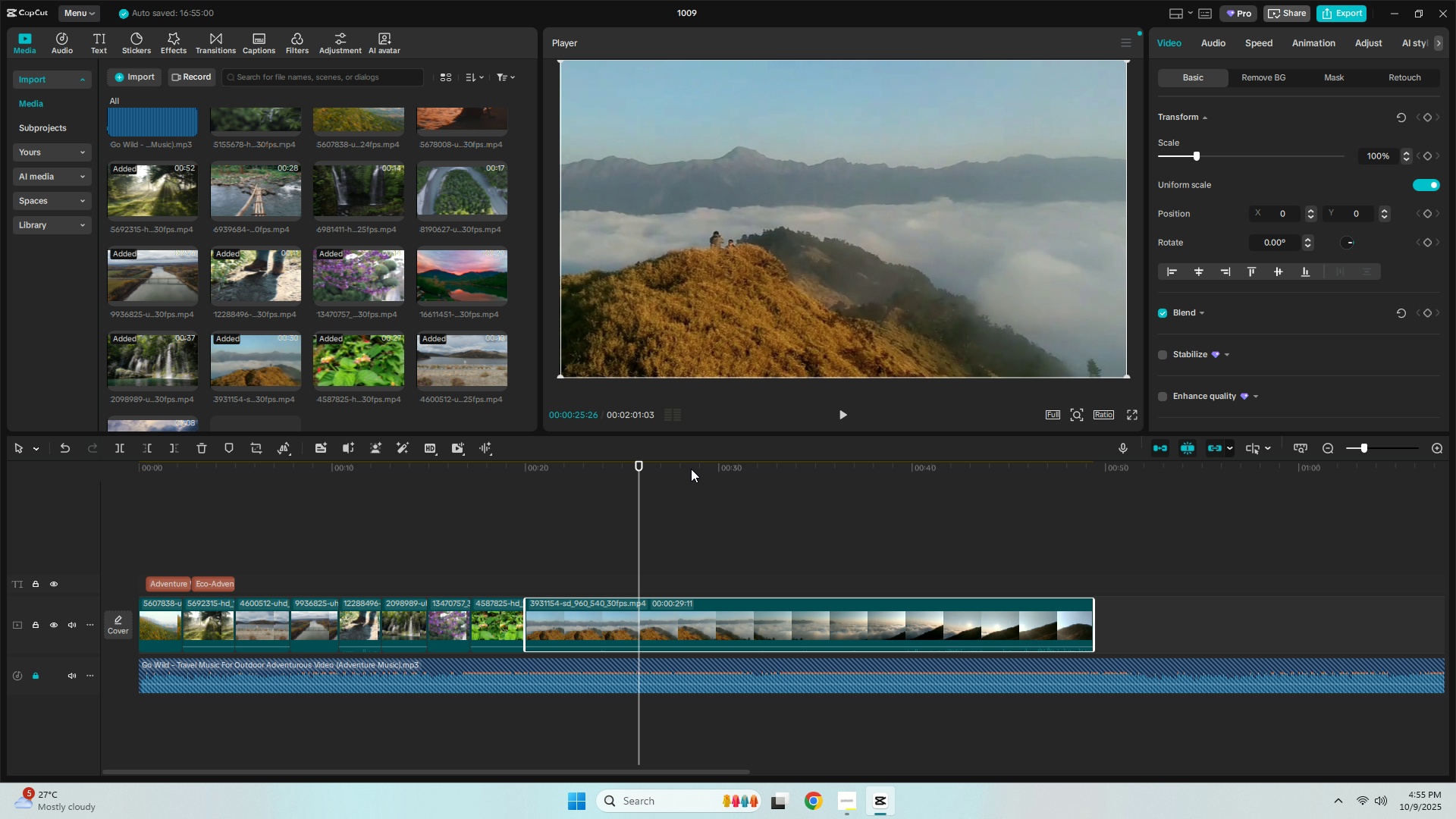 
left_click([691, 469])
 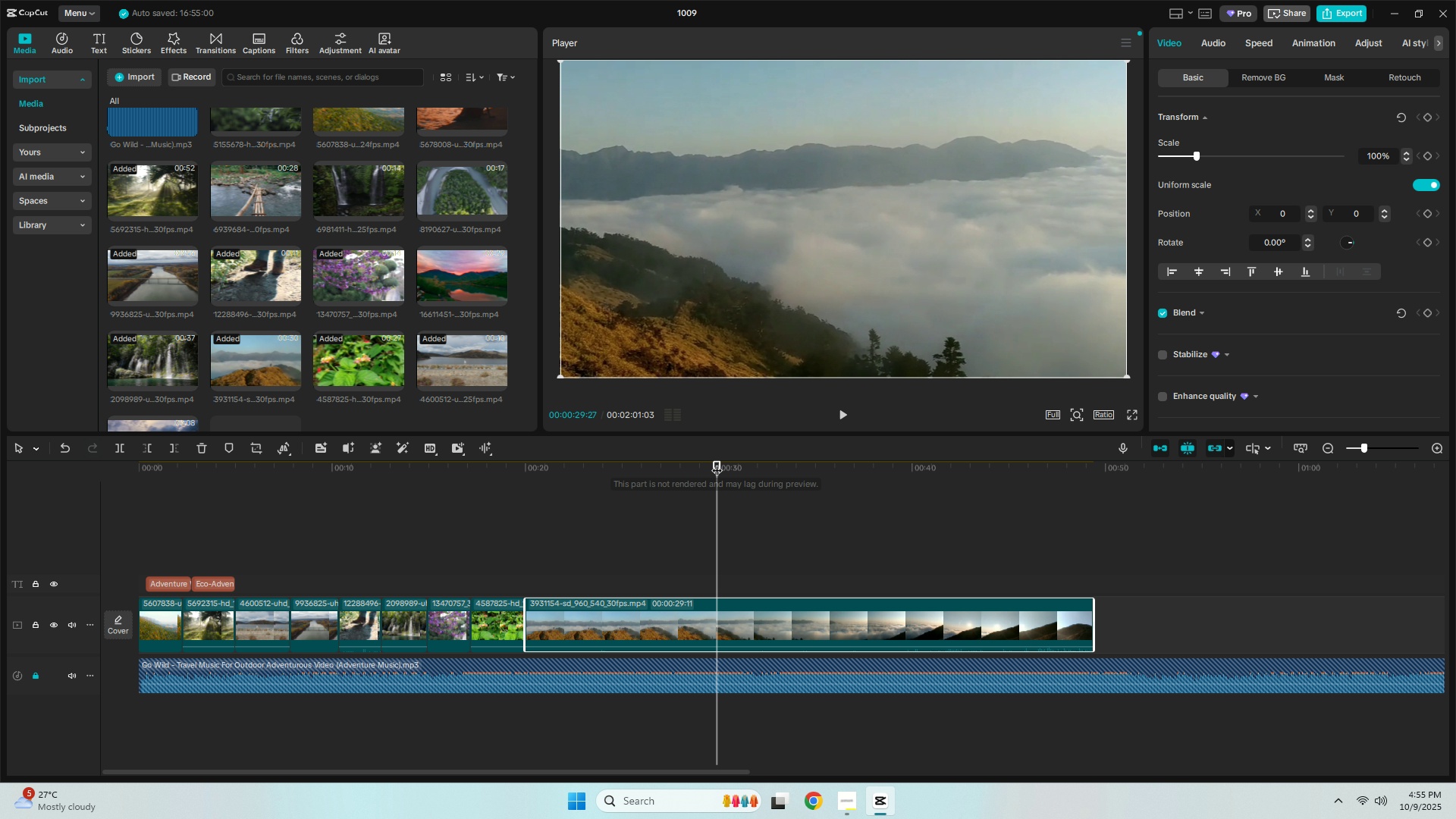 
left_click_drag(start_coordinate=[670, 463], to_coordinate=[635, 464])
 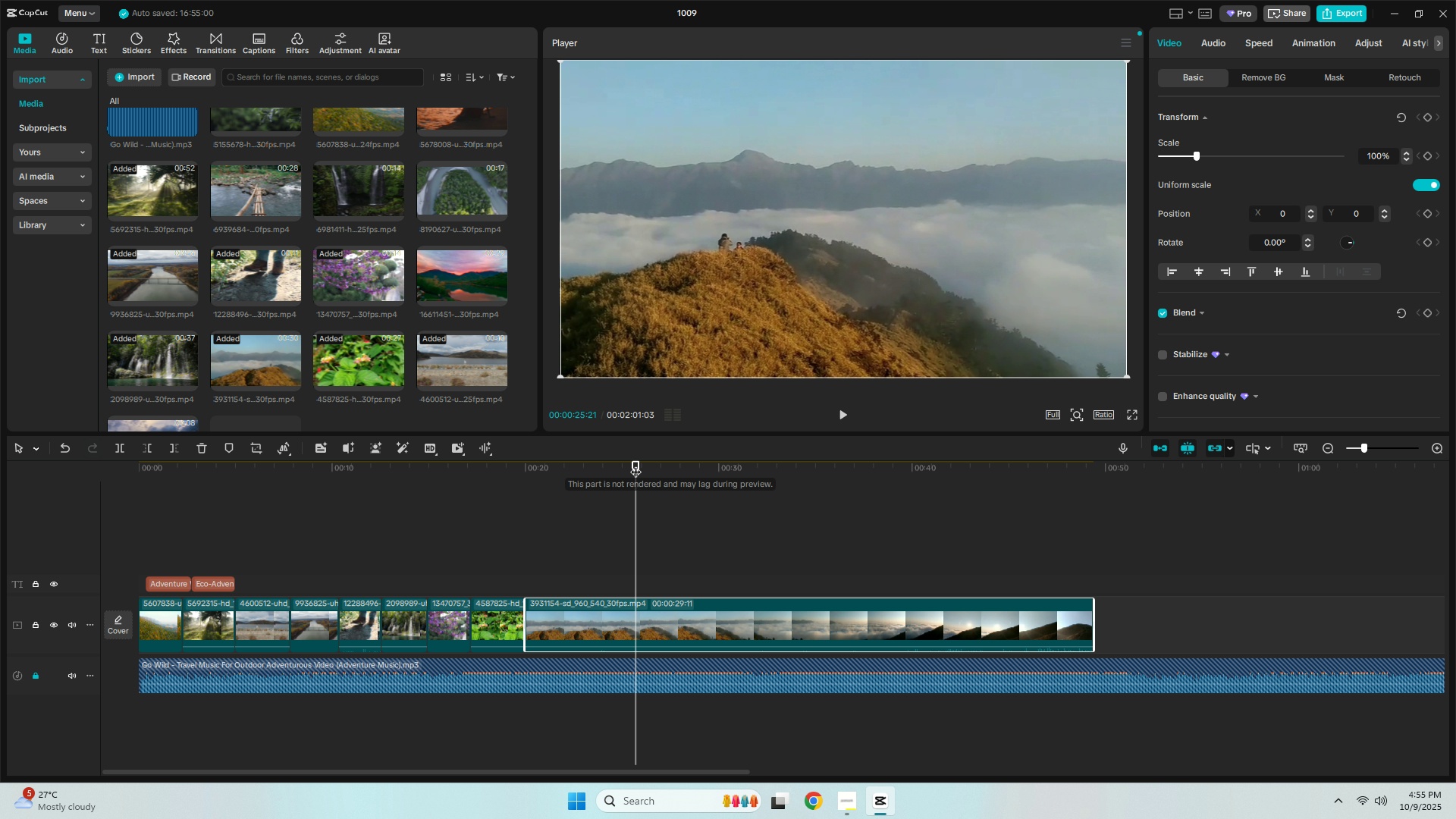 
left_click([635, 464])
 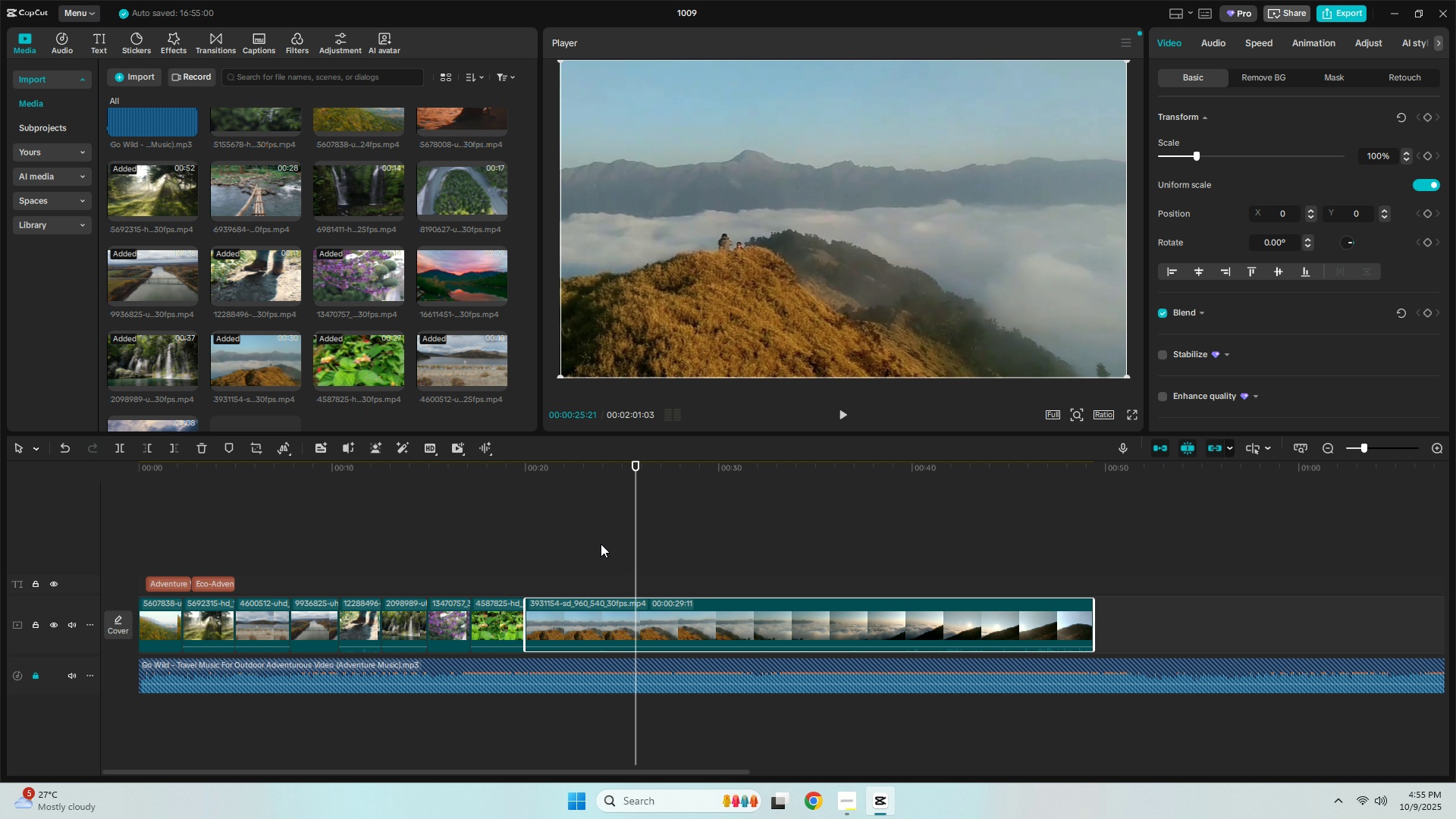 
key(Control+ControlLeft)
 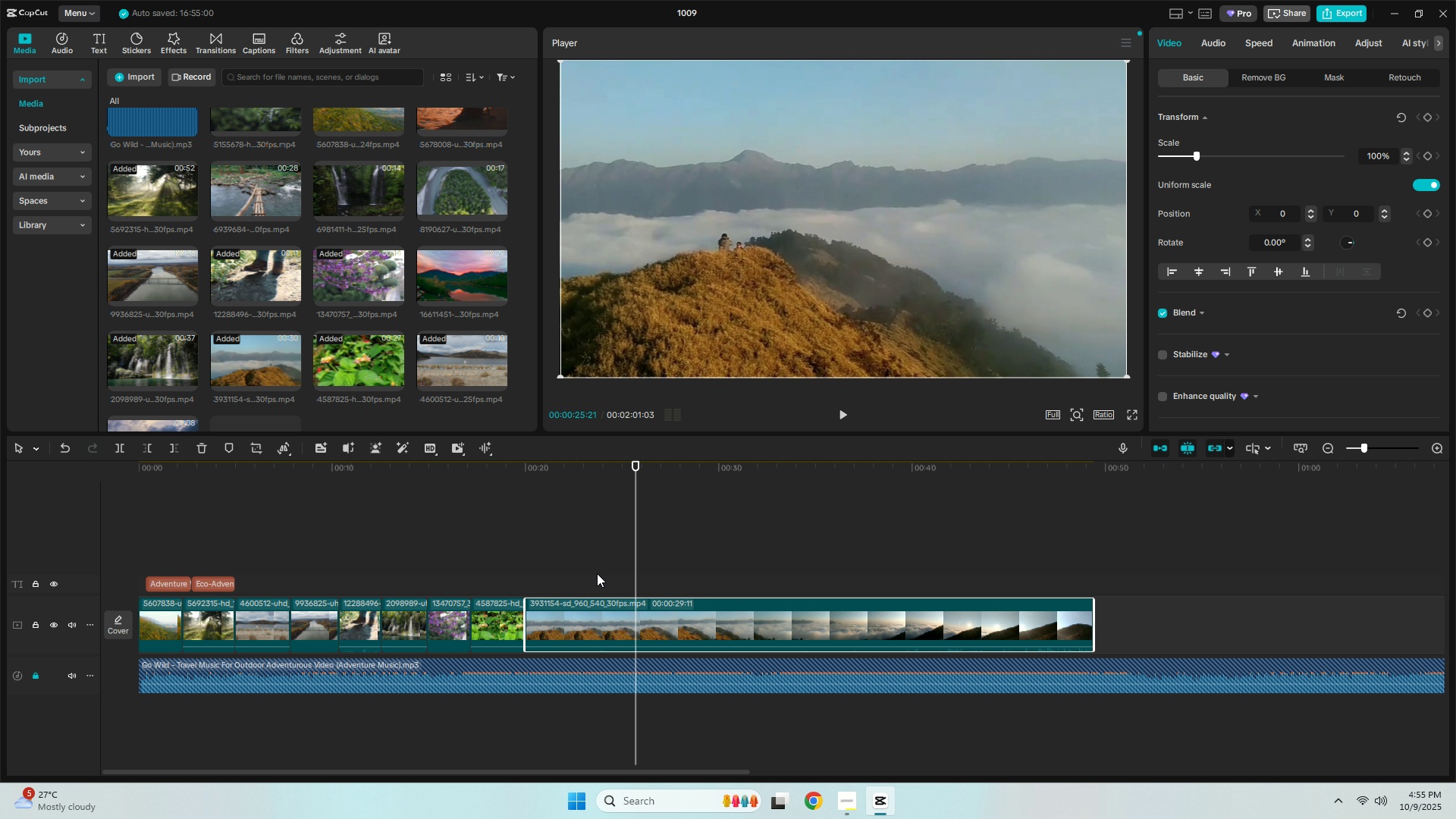 
key(Control+B)
 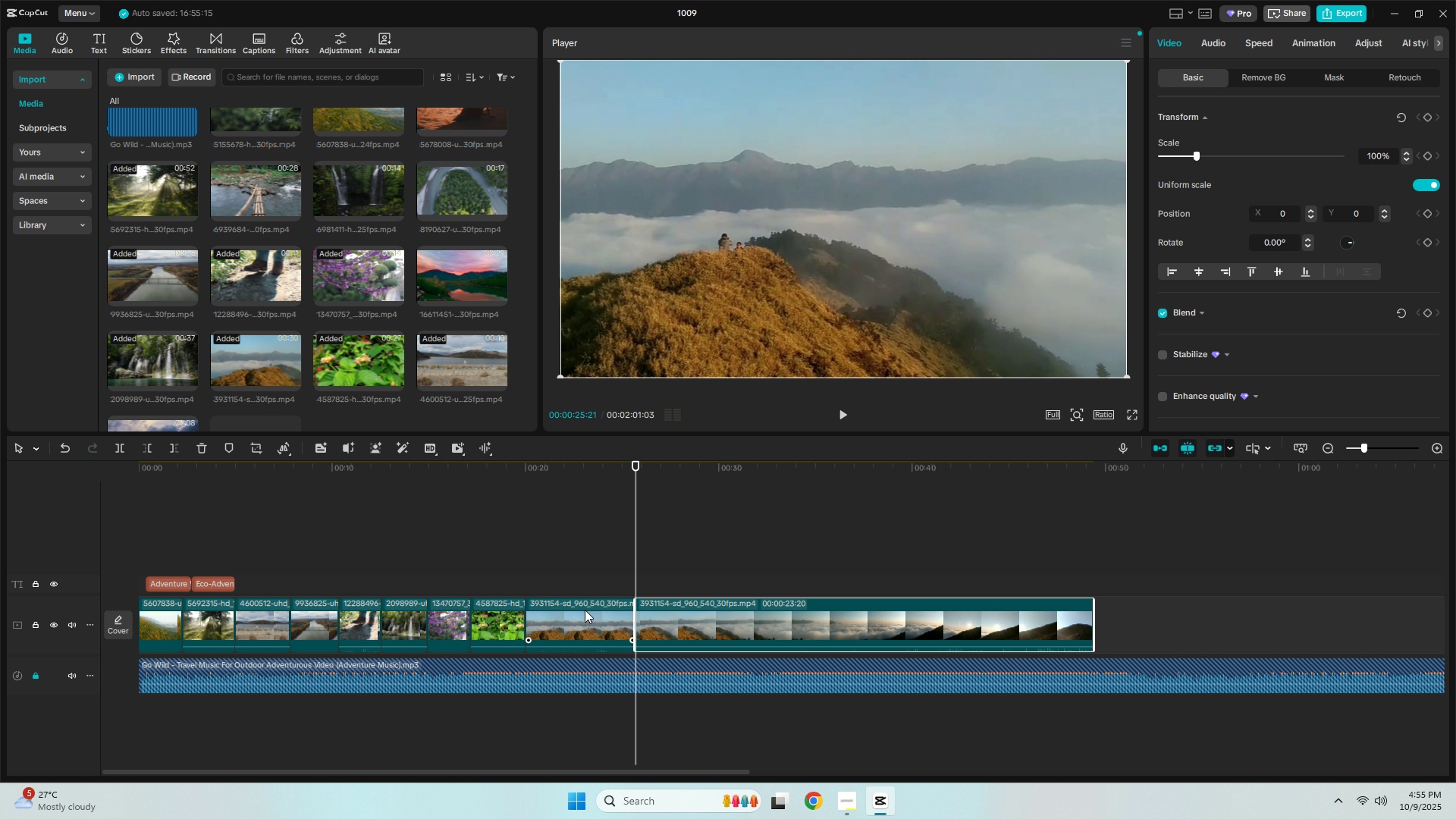 
left_click([585, 610])
 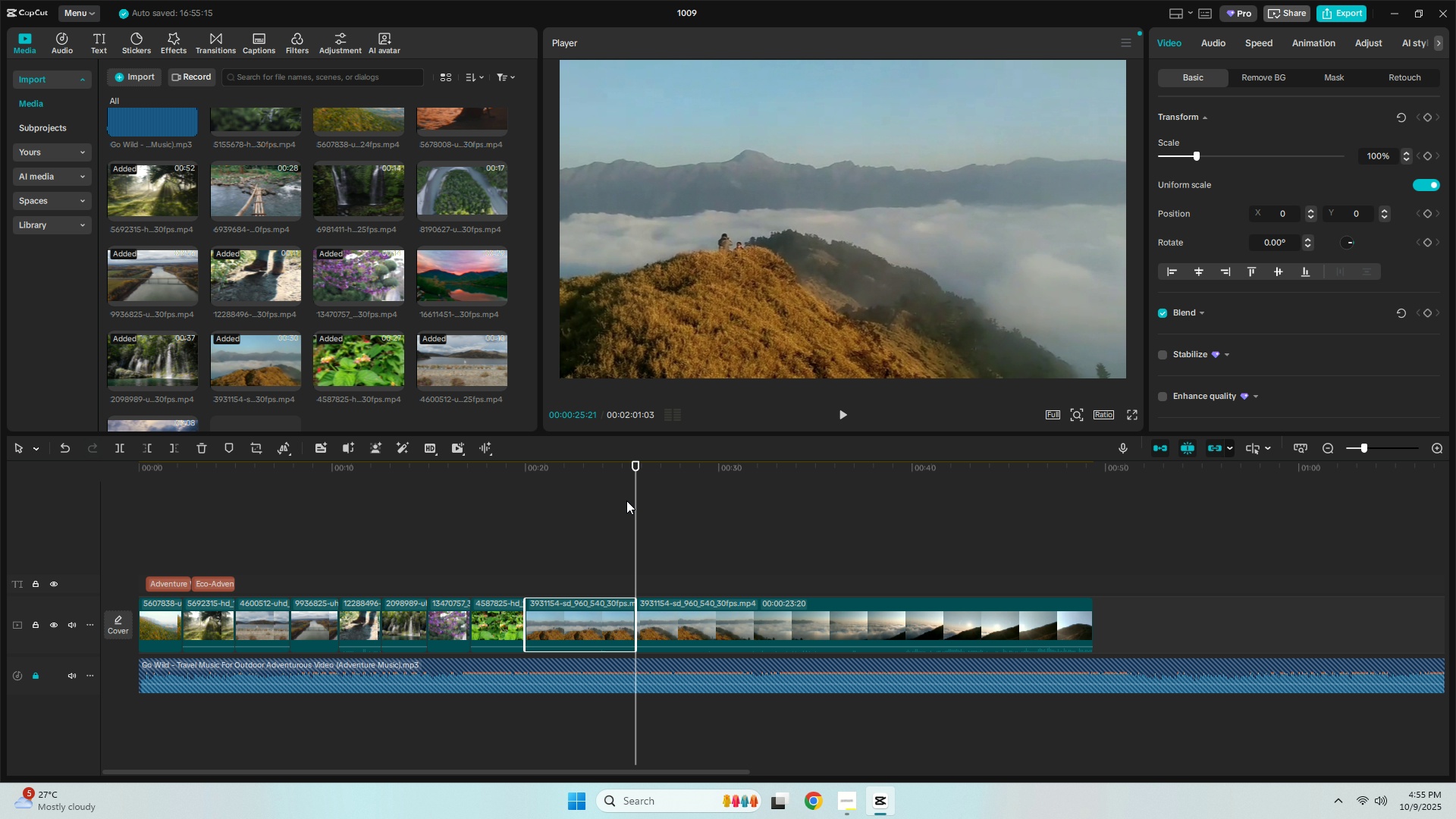 
key(Delete)
 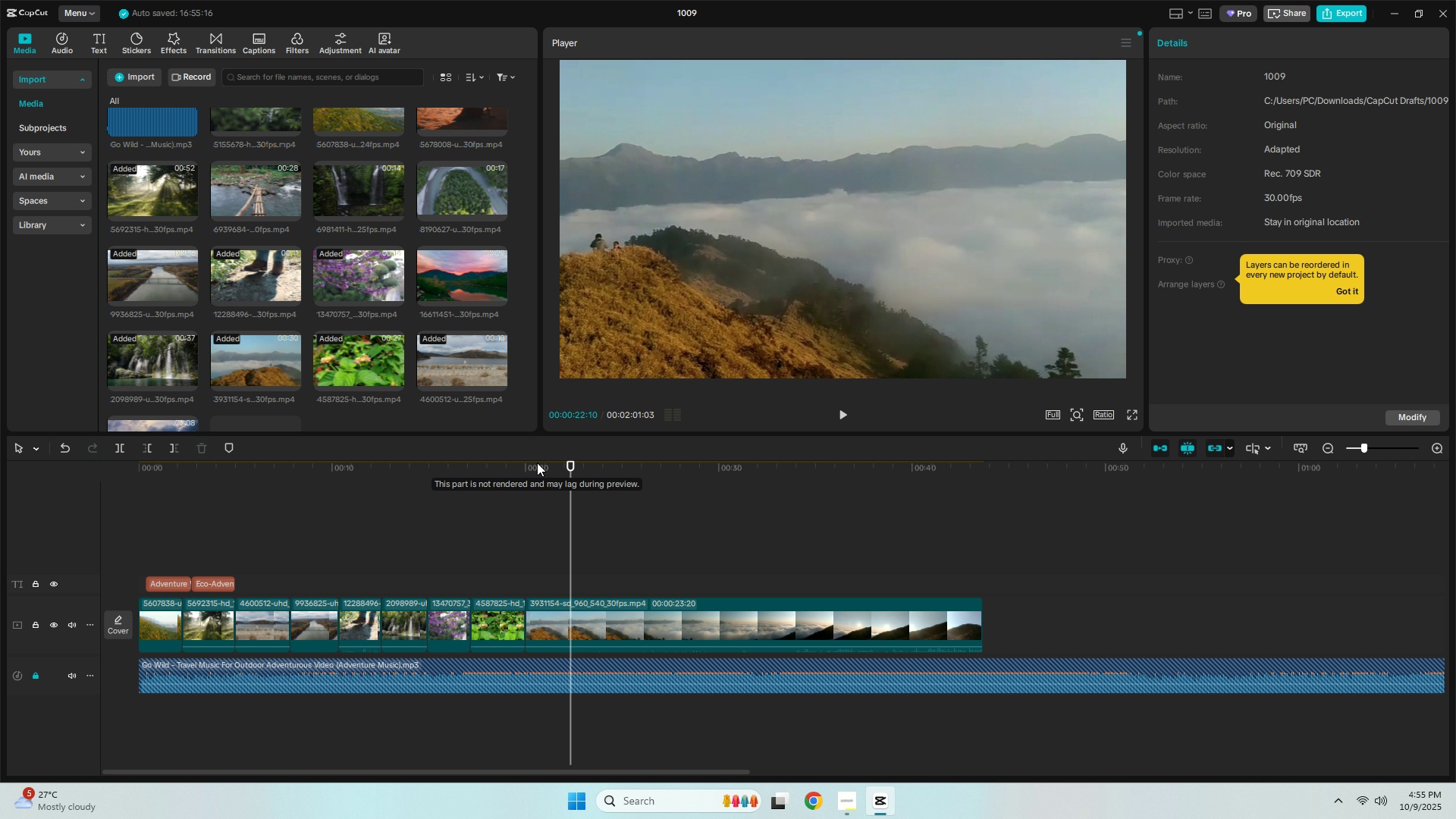 
double_click([532, 463])
 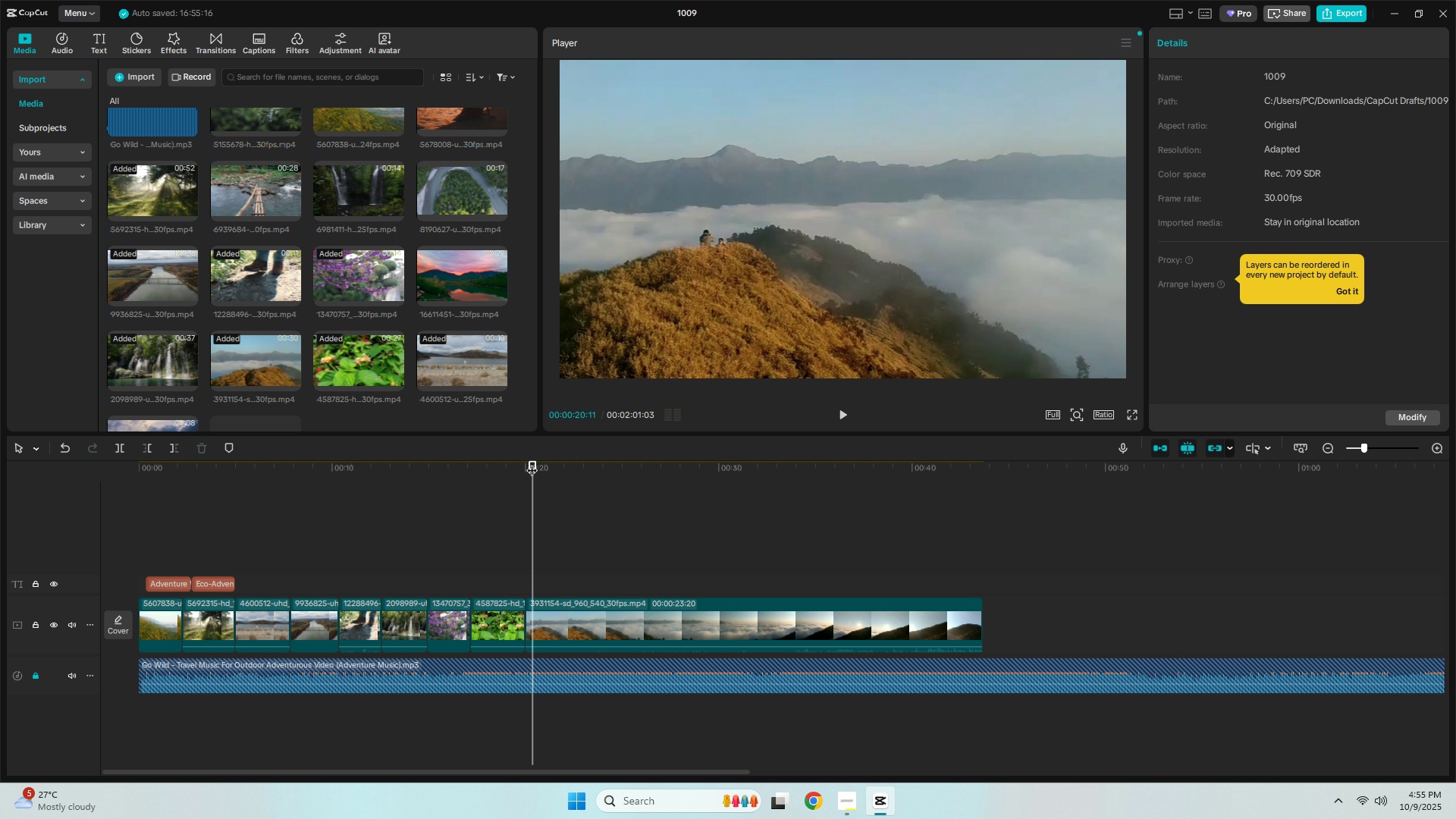 
left_click_drag(start_coordinate=[529, 463], to_coordinate=[522, 463])
 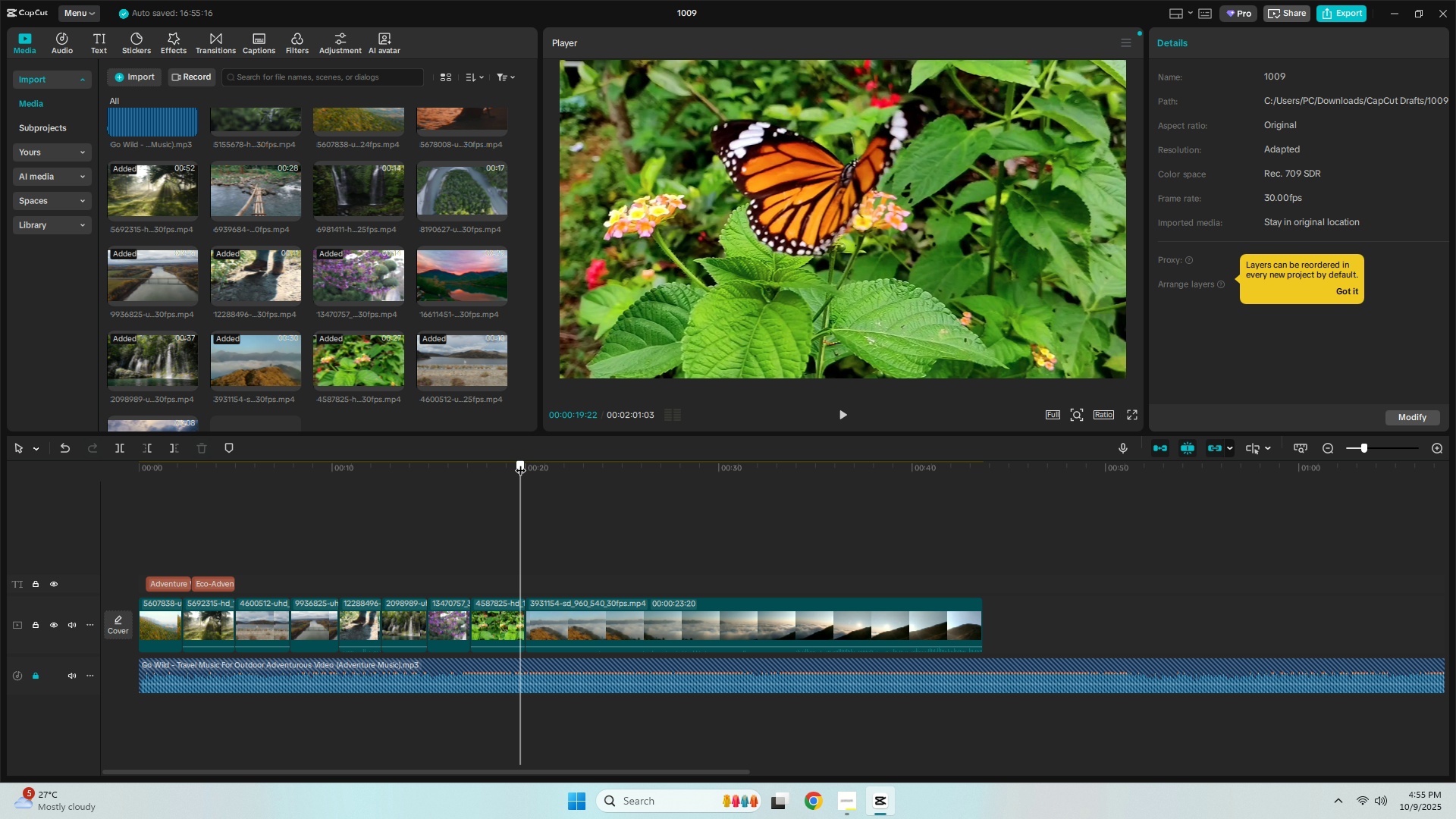 
triple_click([520, 463])
 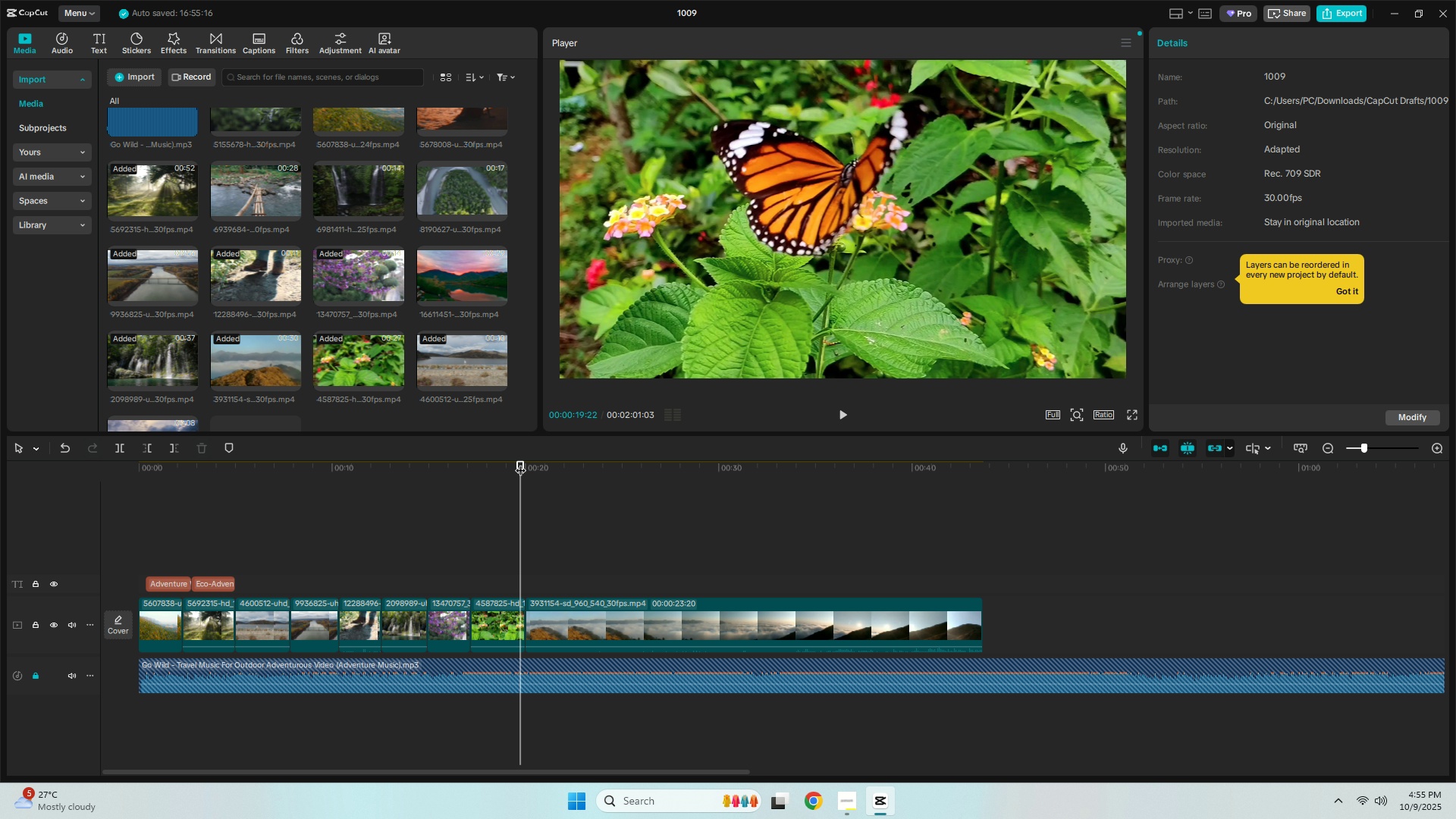 
key(Space)
 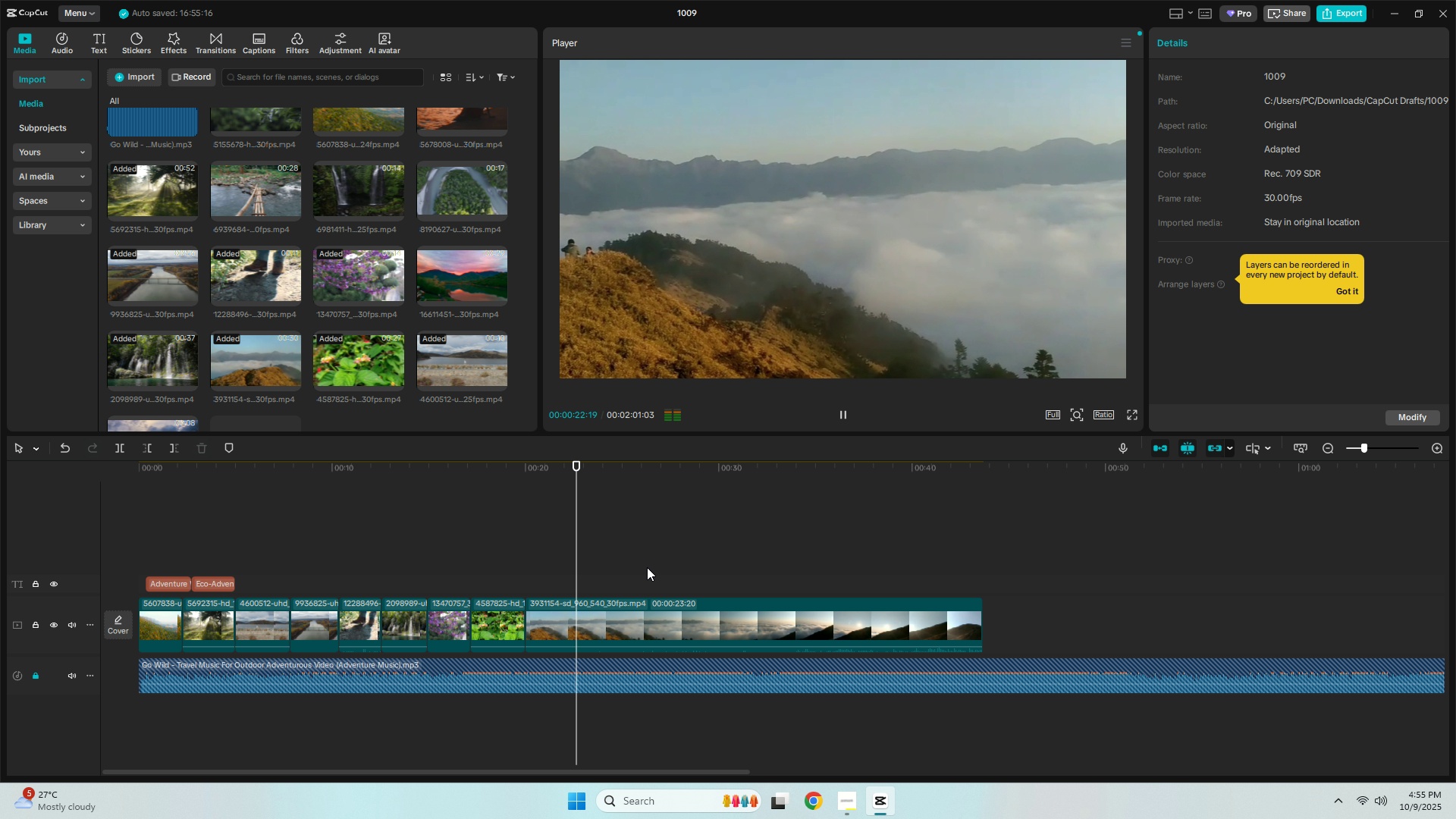 
key(Space)
 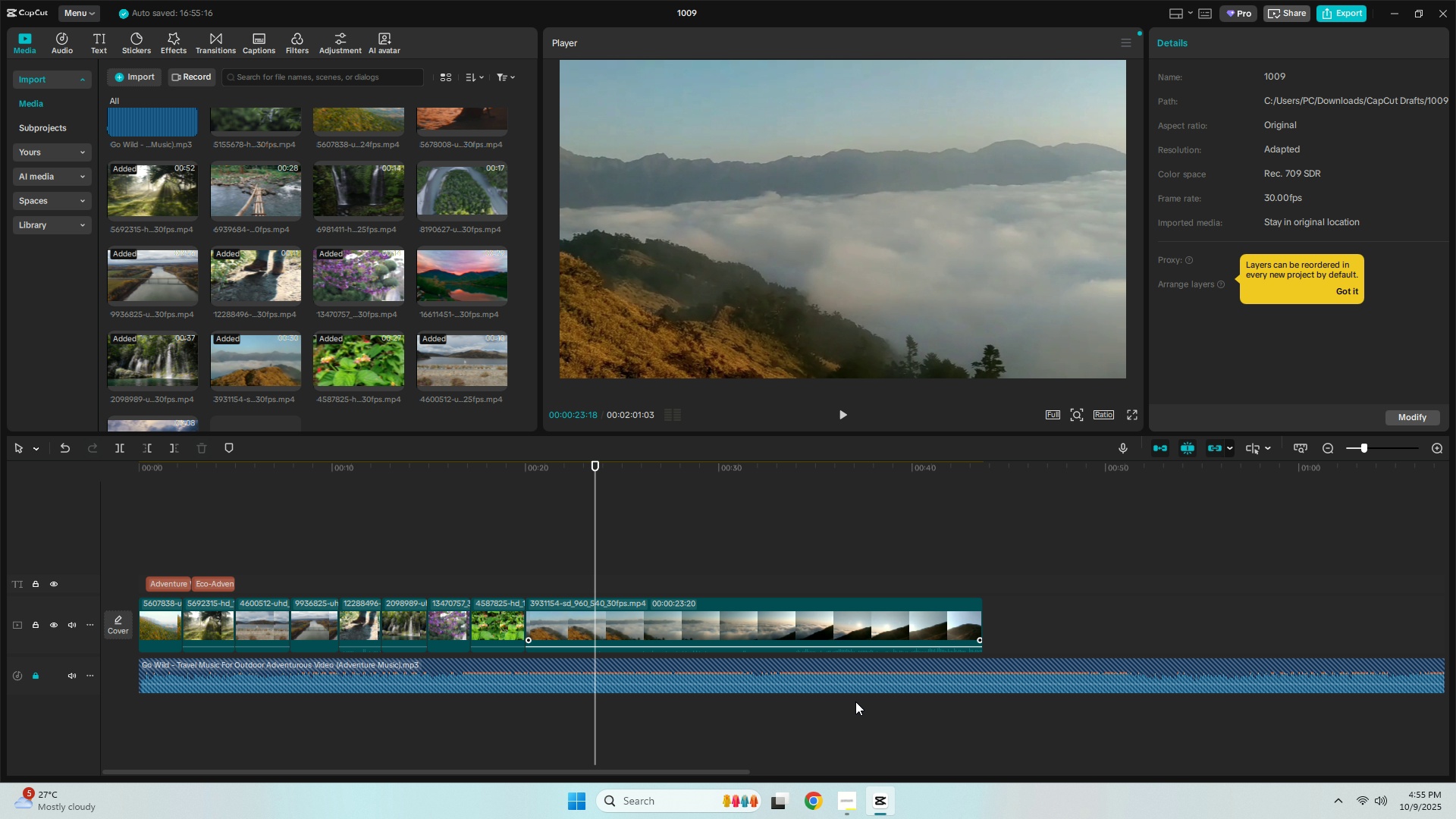 
left_click([861, 794])